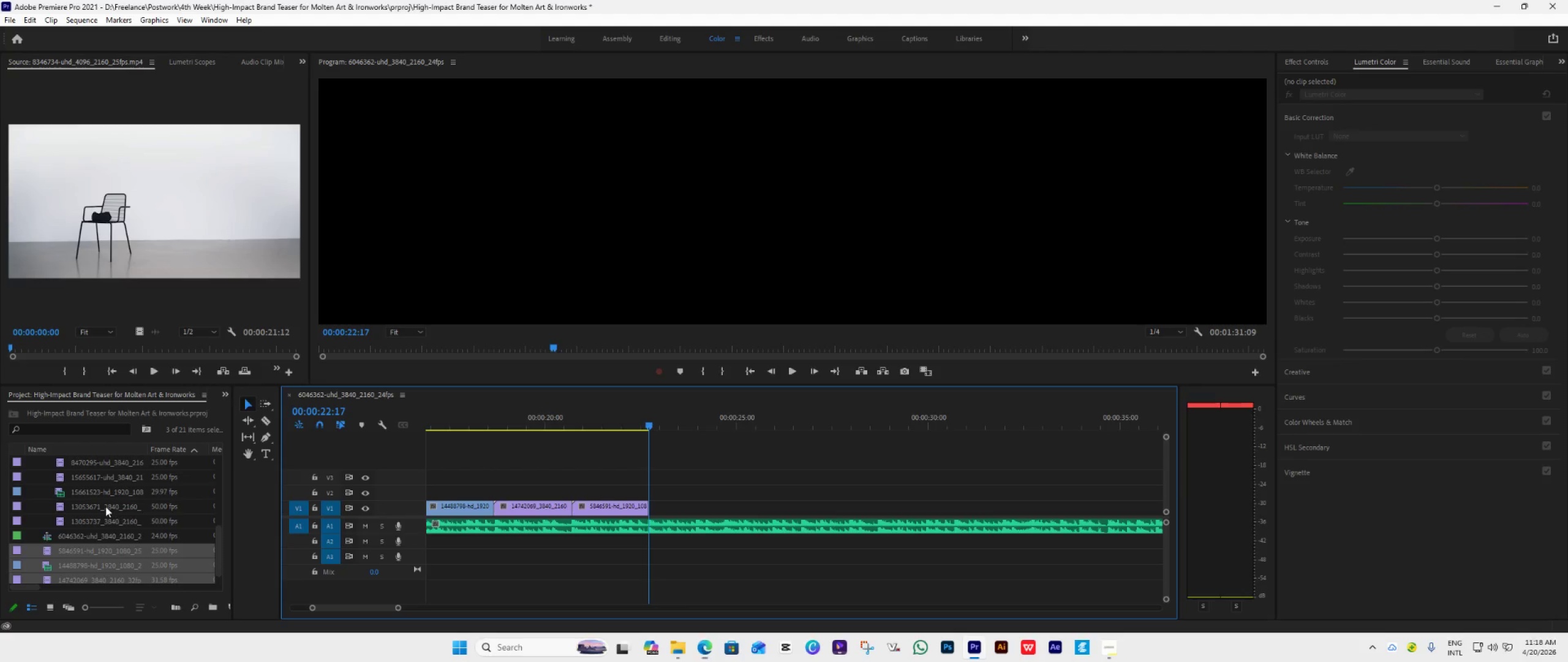 
double_click([42, 501])
 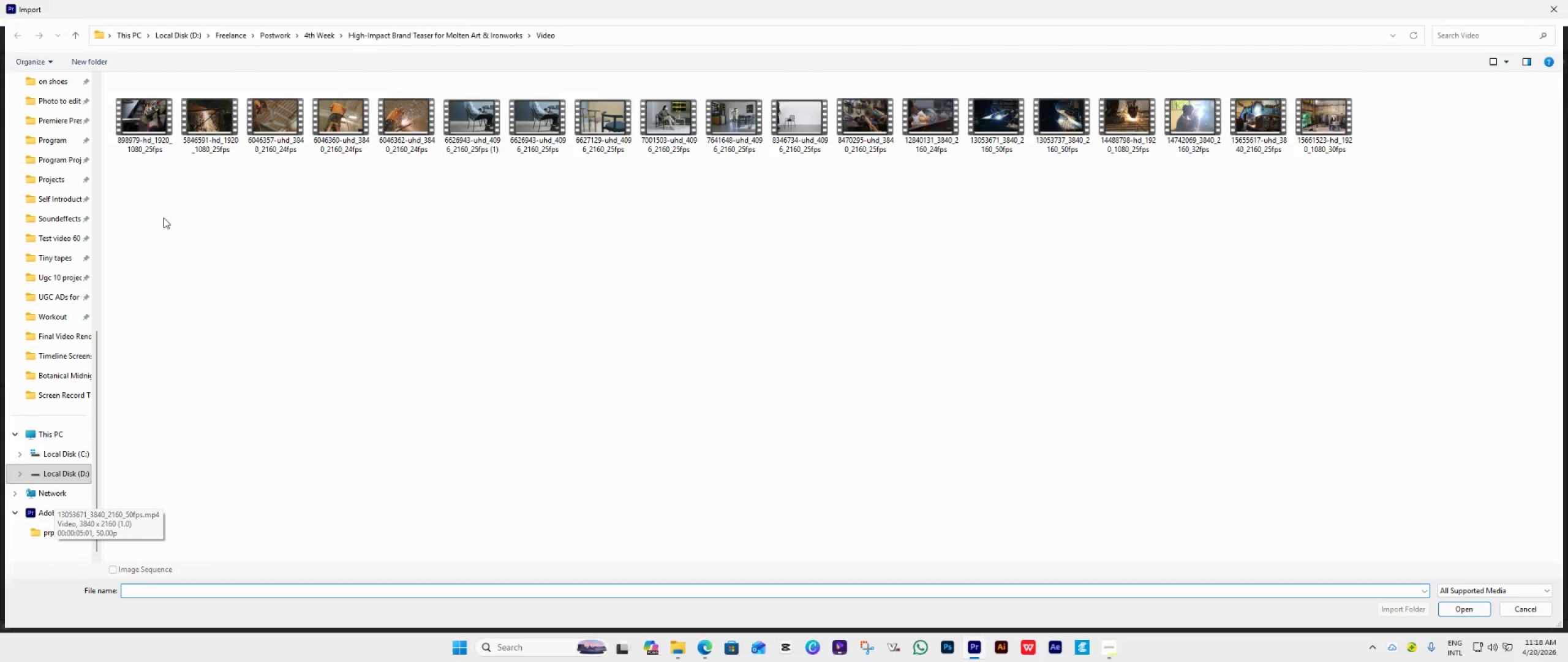 
scroll: coordinate [61, 245], scroll_direction: up, amount: 14.0
 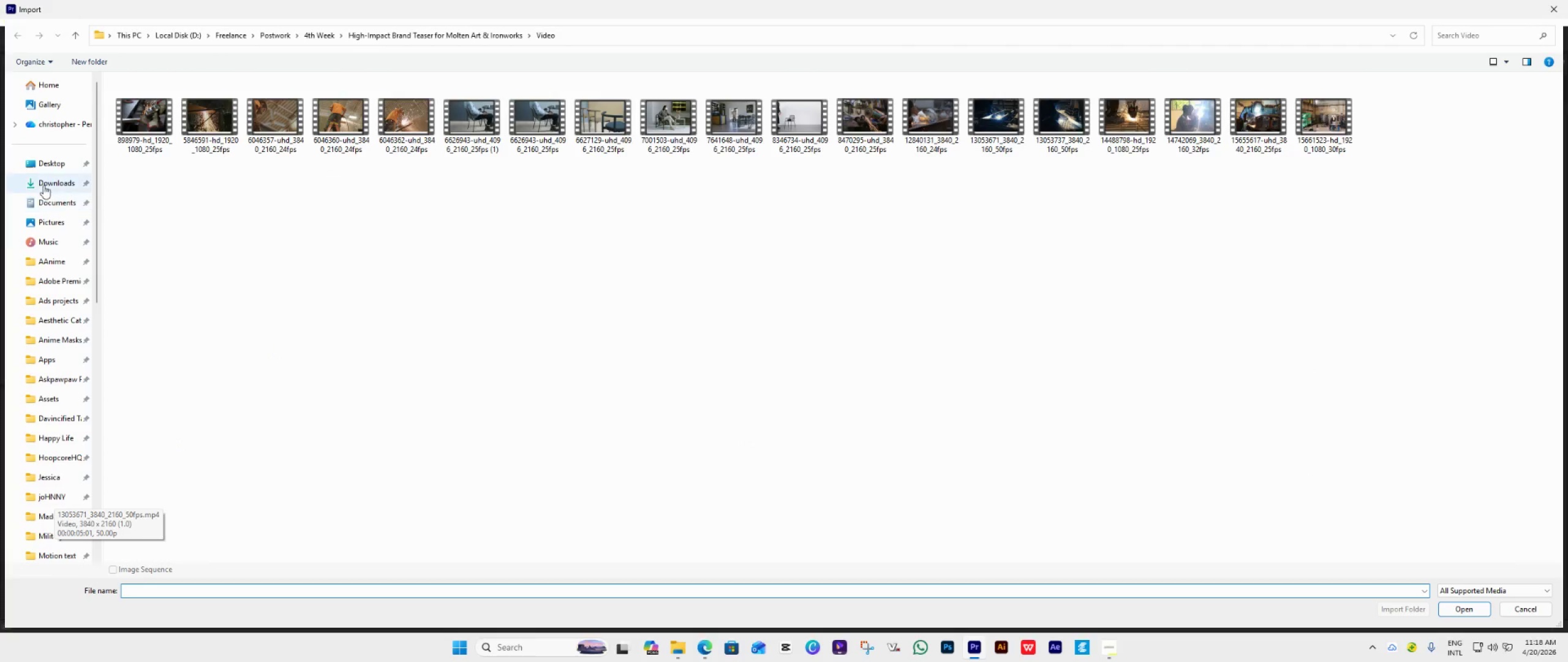 
left_click([43, 185])
 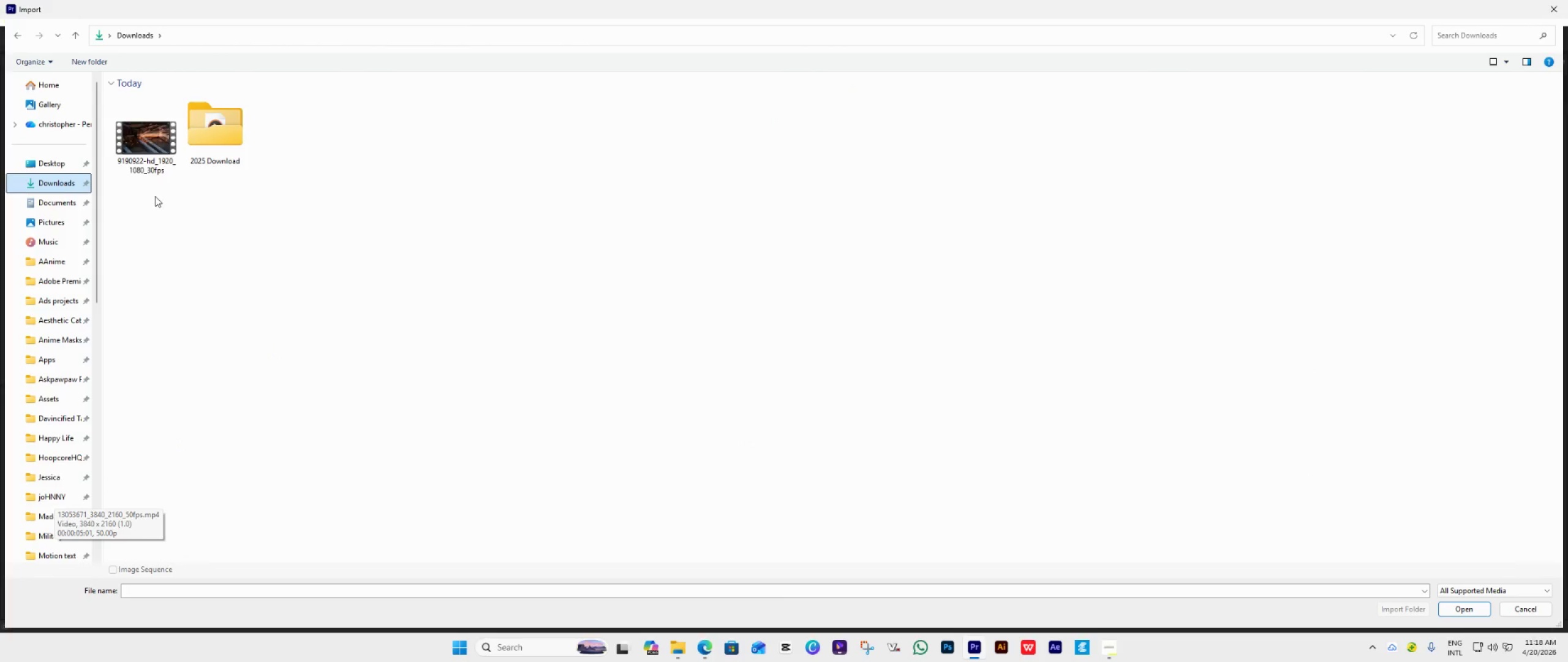 
left_click([139, 137])
 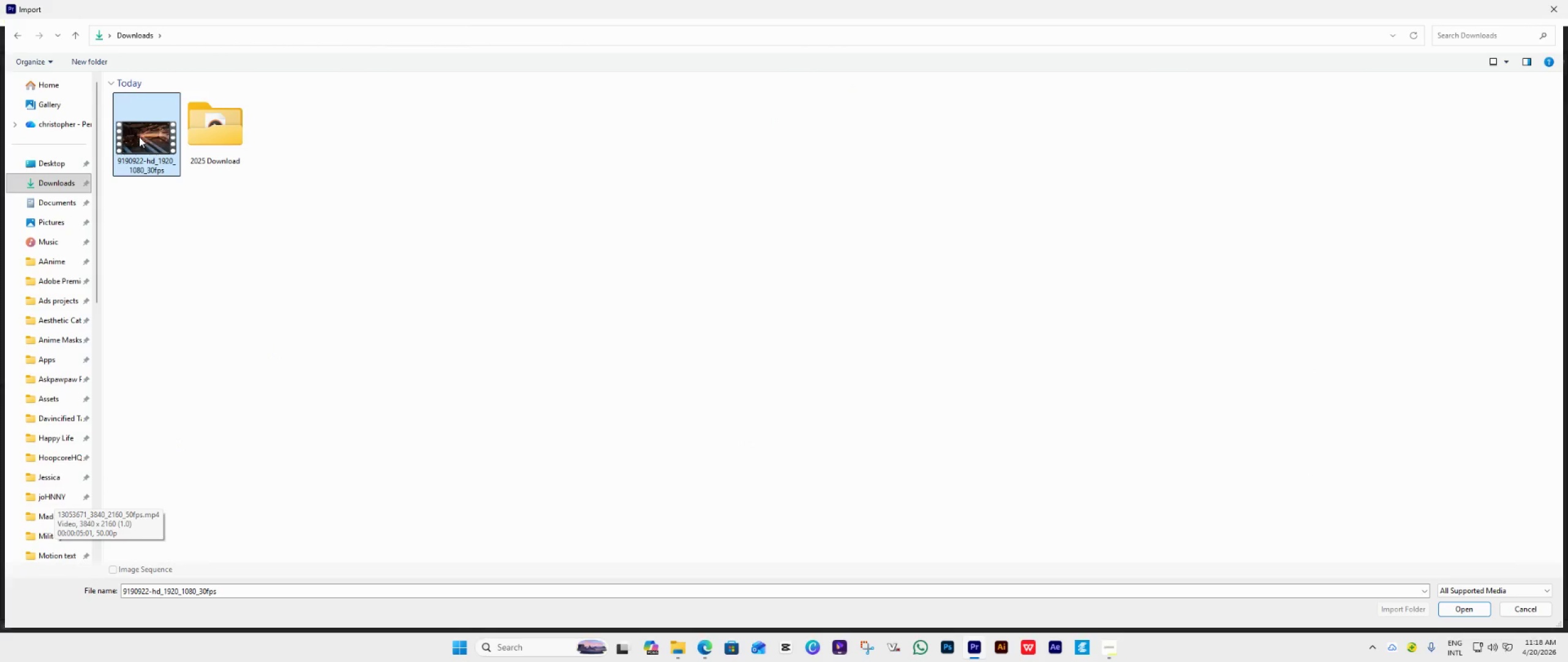 
key(Control+X)
 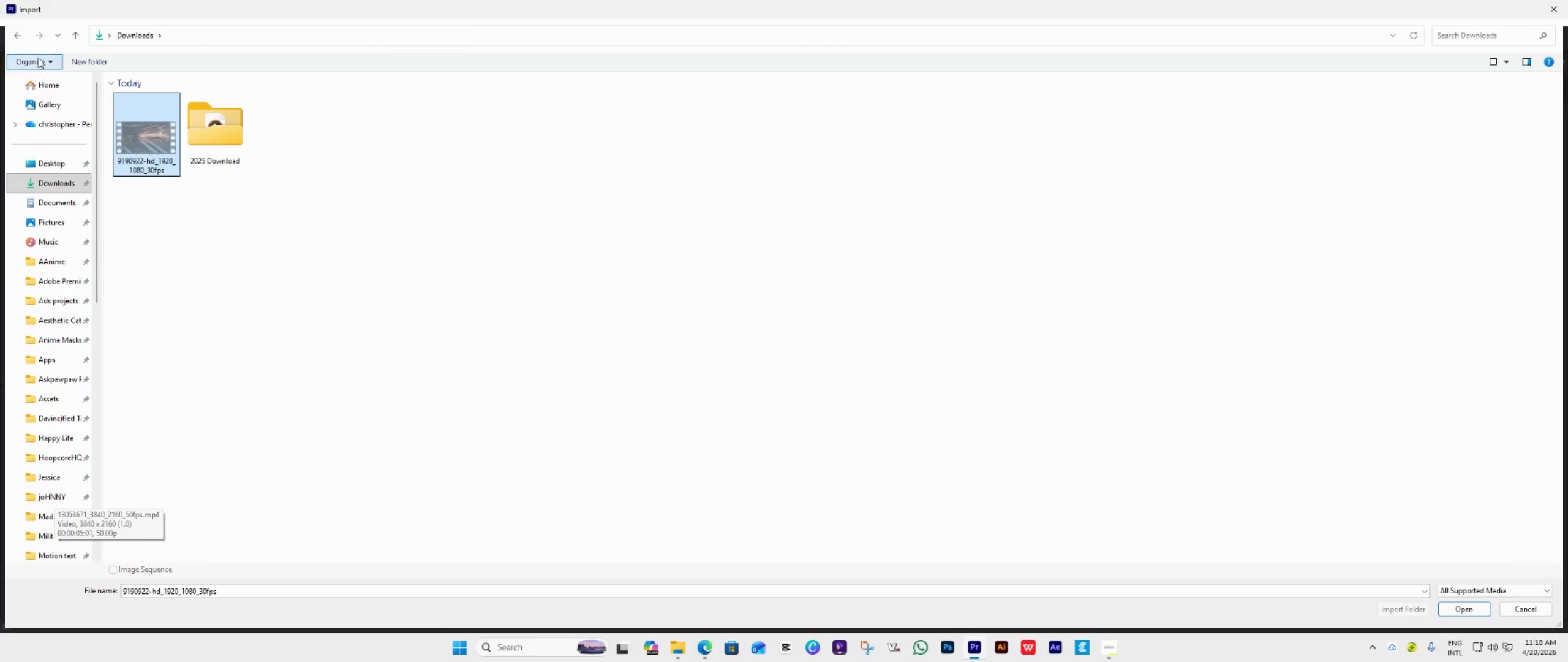 
left_click([20, 33])
 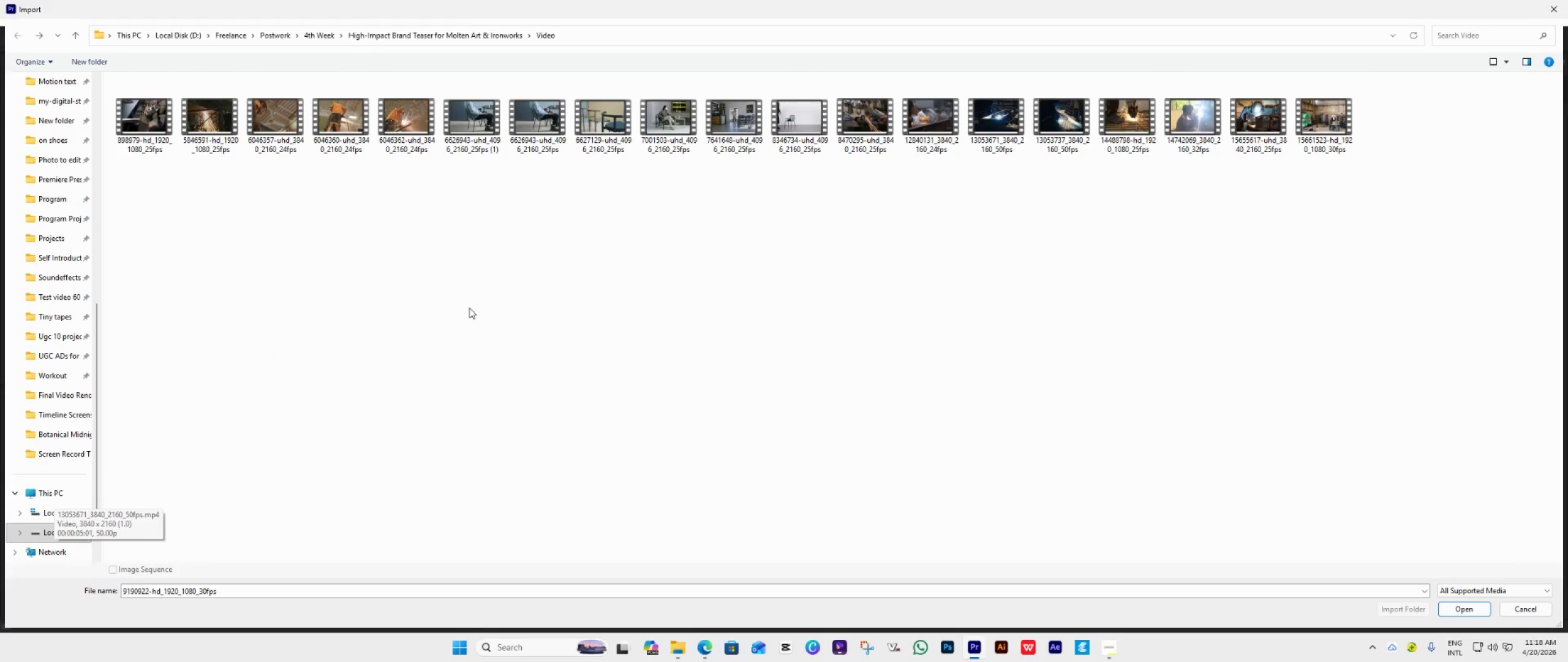 
key(Control+V)
 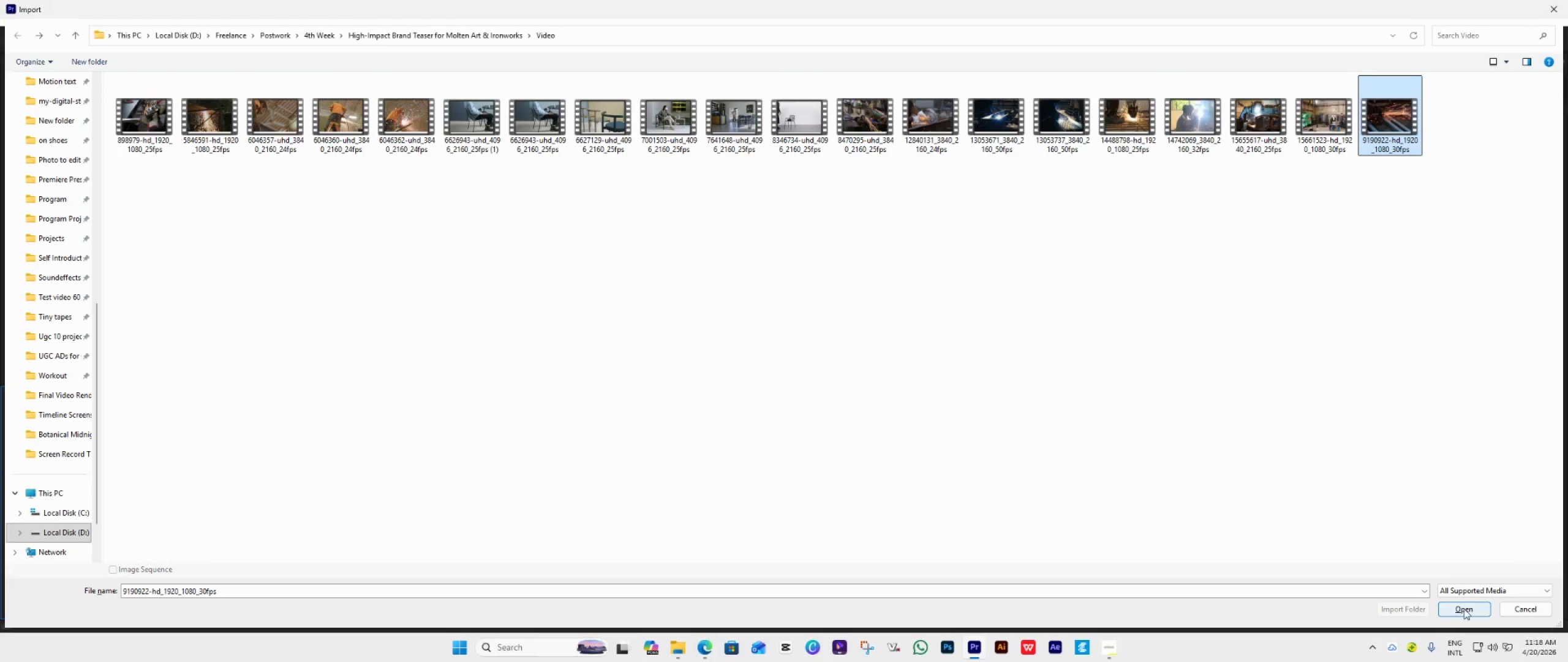 
left_click([1464, 609])
 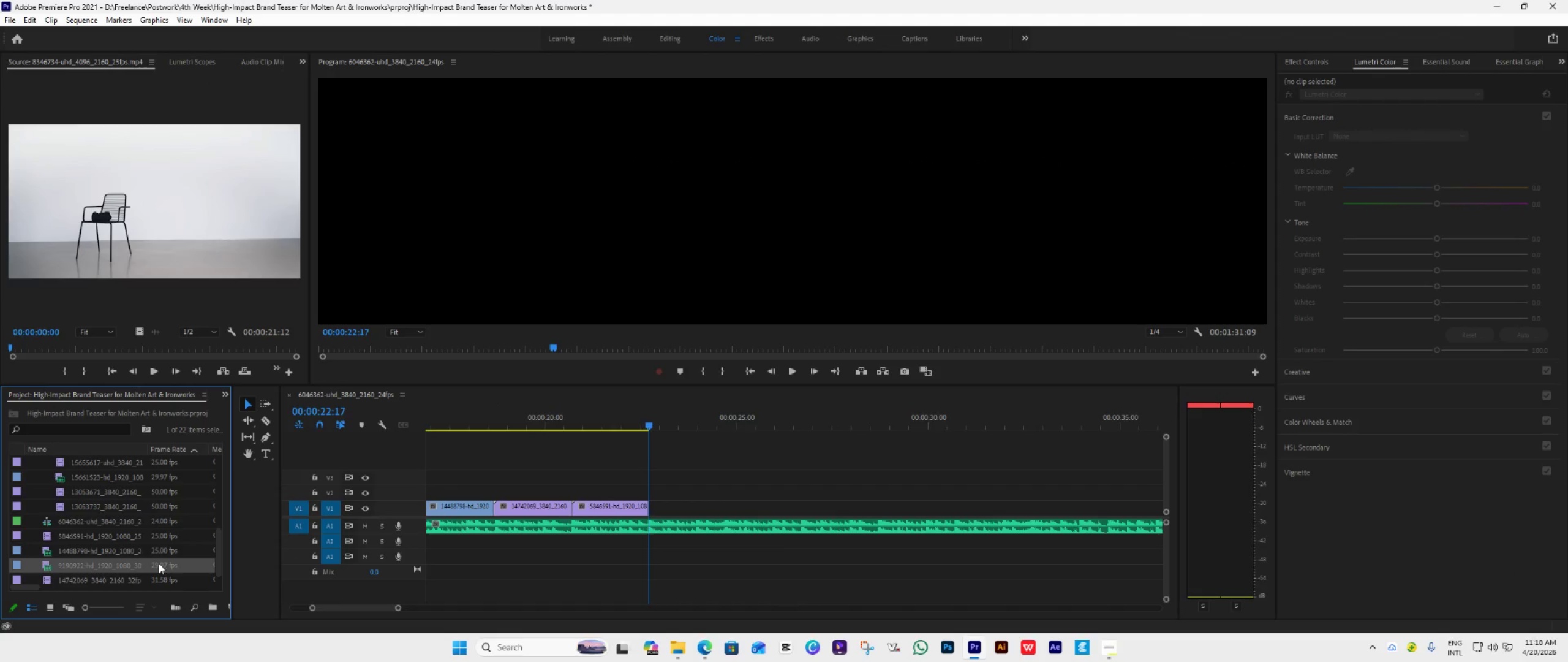 
left_click_drag(start_coordinate=[126, 565], to_coordinate=[654, 496])
 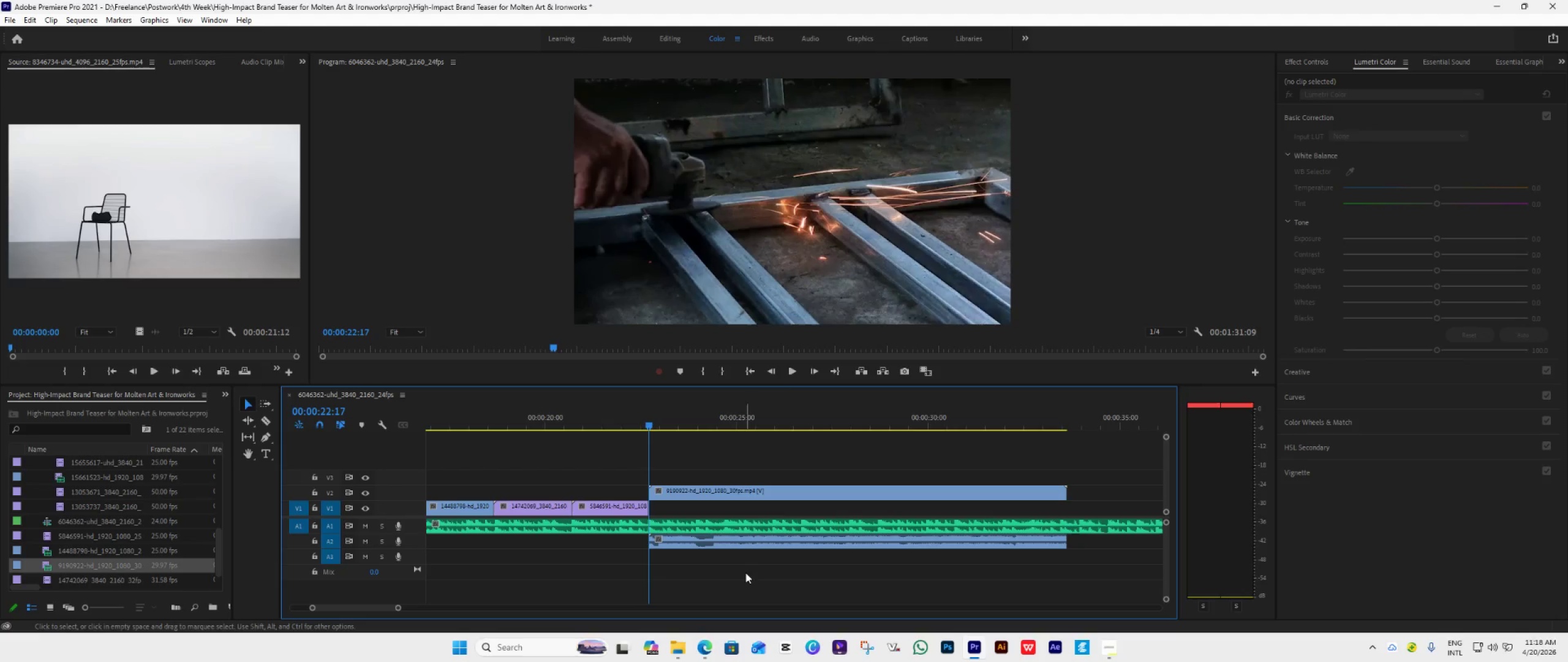 
hold_key(key=AltLeft, duration=0.7)
double_click([761, 548])
 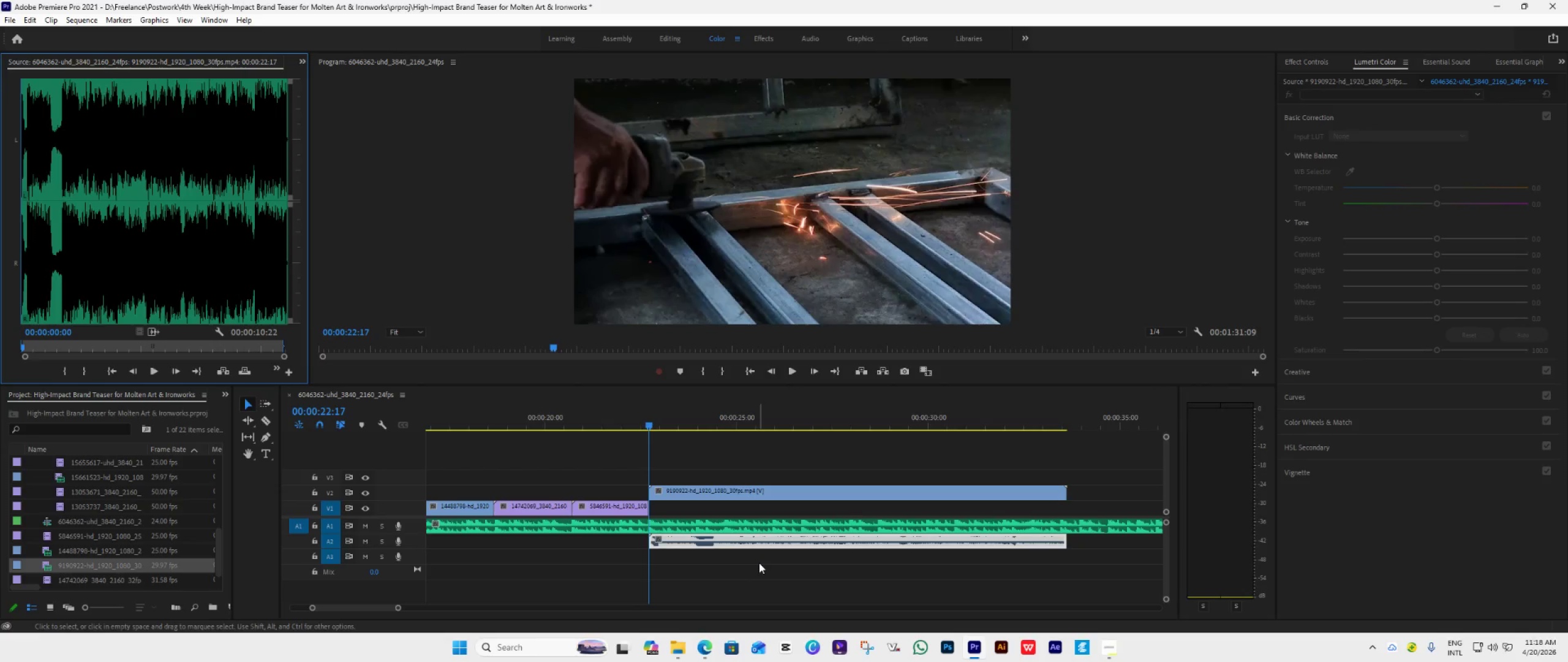 
key(Delete)
 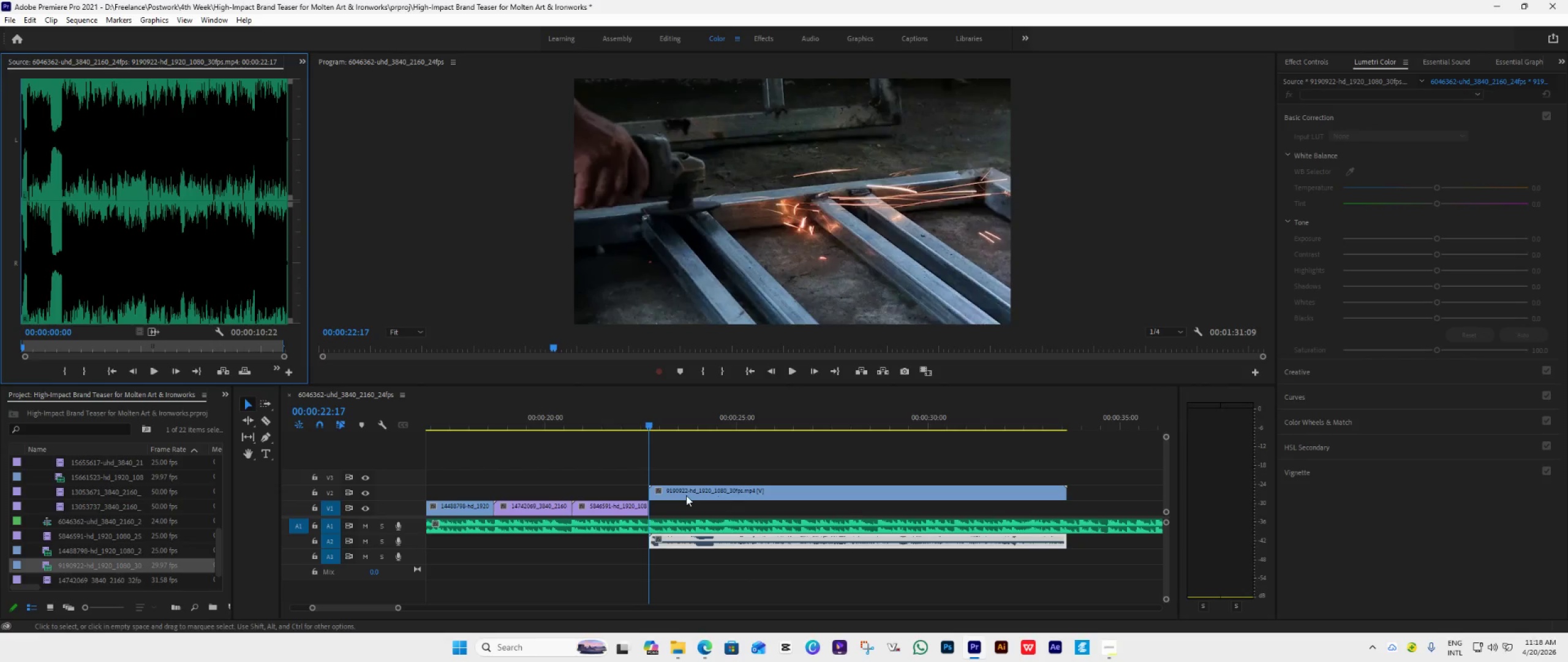 
left_click_drag(start_coordinate=[795, 587], to_coordinate=[799, 588])
 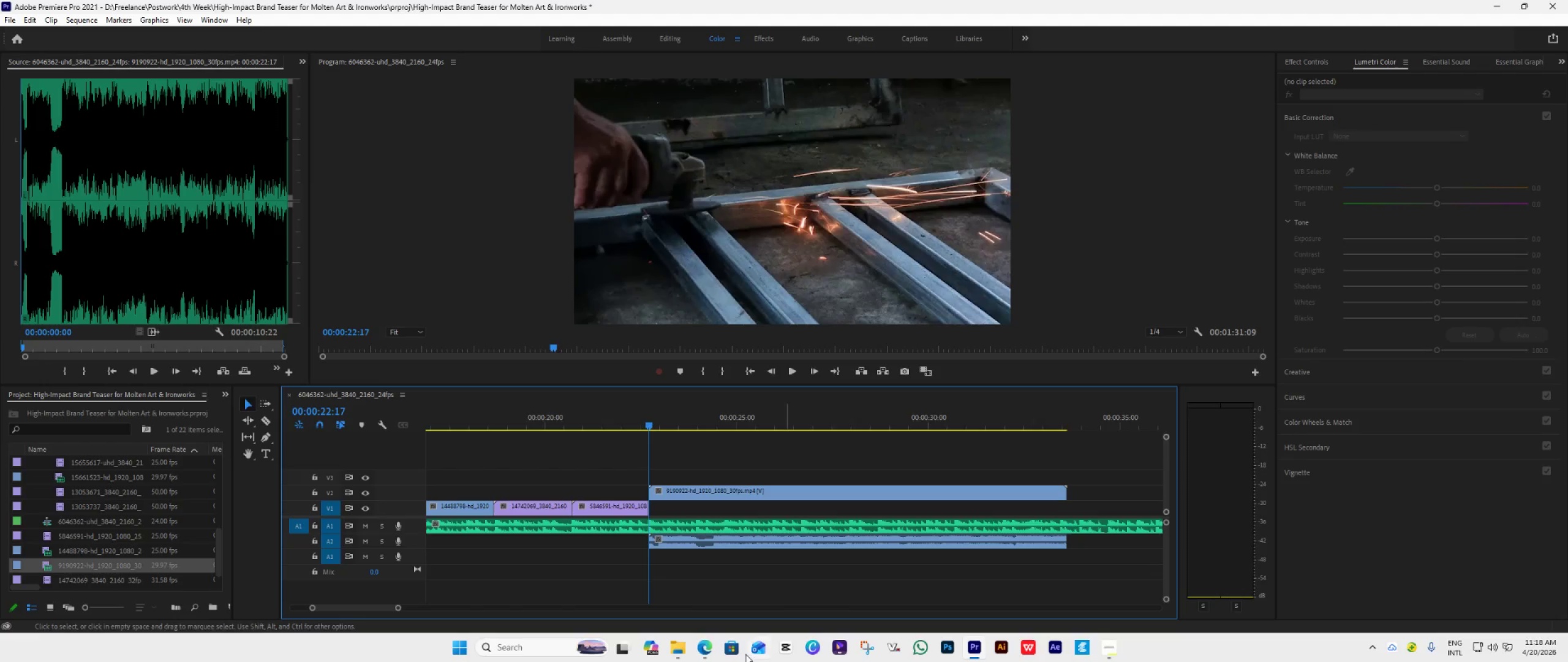 
hold_key(key=AltLeft, duration=1.14)
left_click([802, 539])
 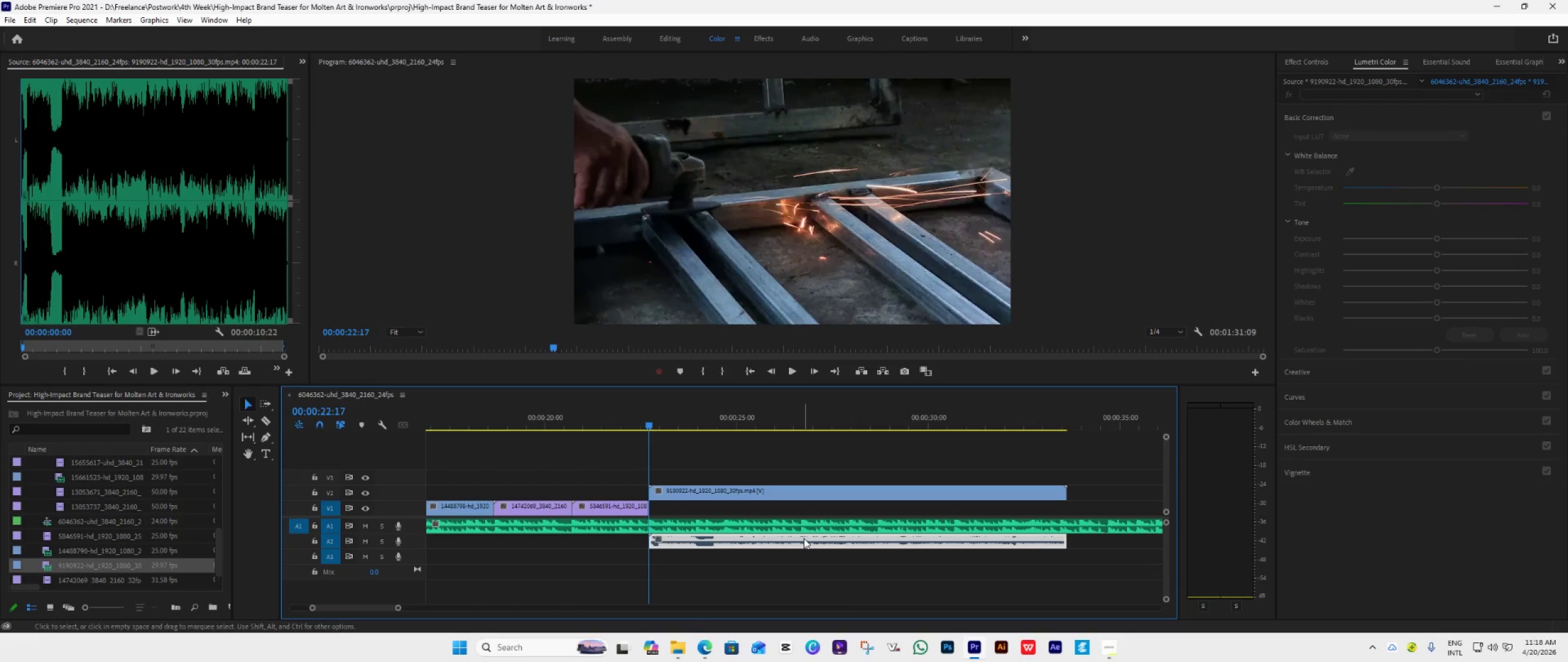 
key(Delete)
 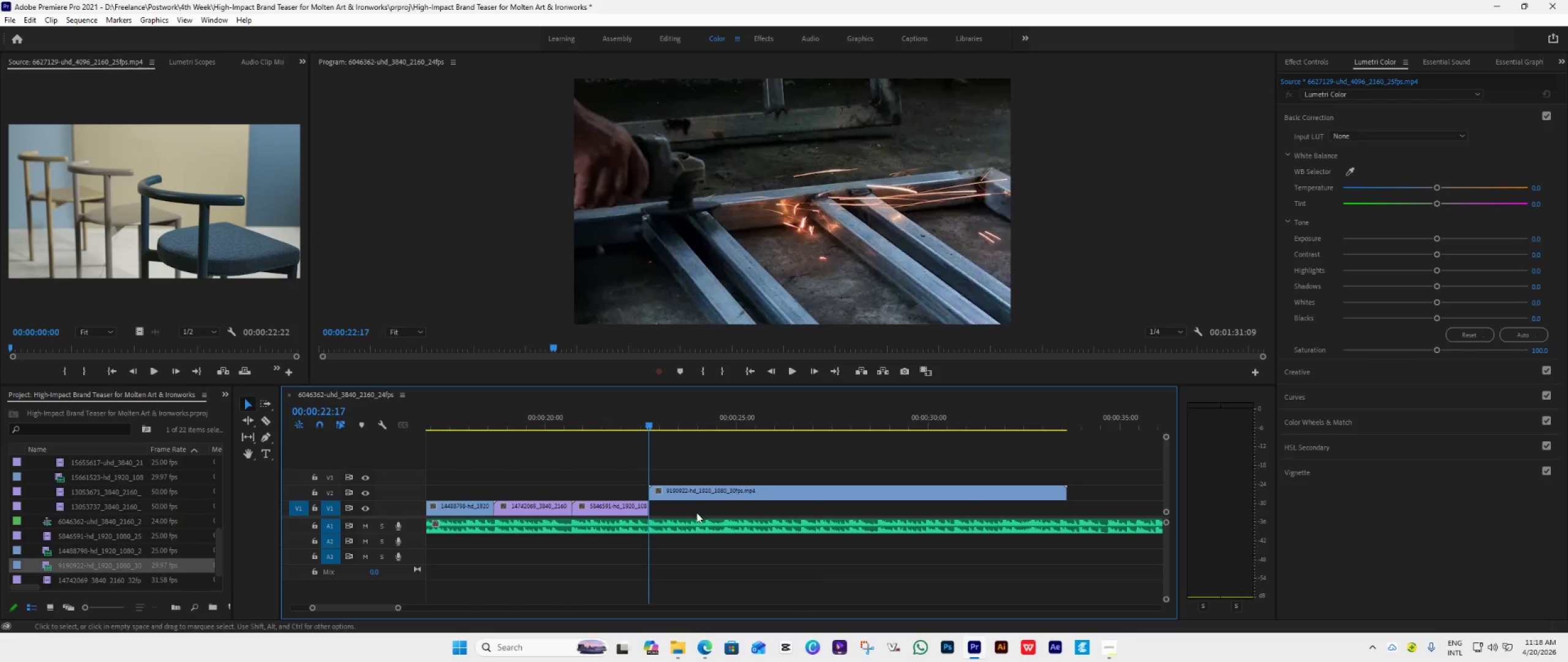 
left_click_drag(start_coordinate=[709, 495], to_coordinate=[707, 514])
 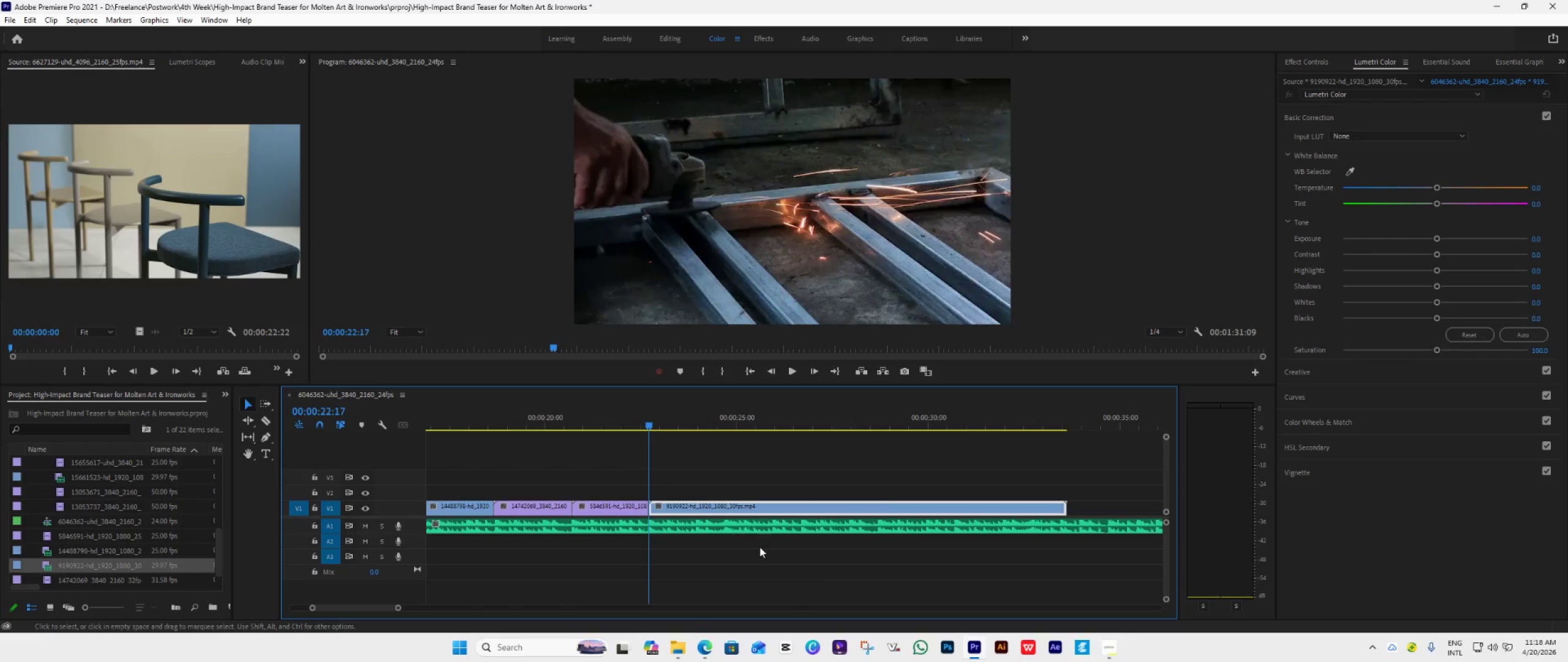 
key(Space)
 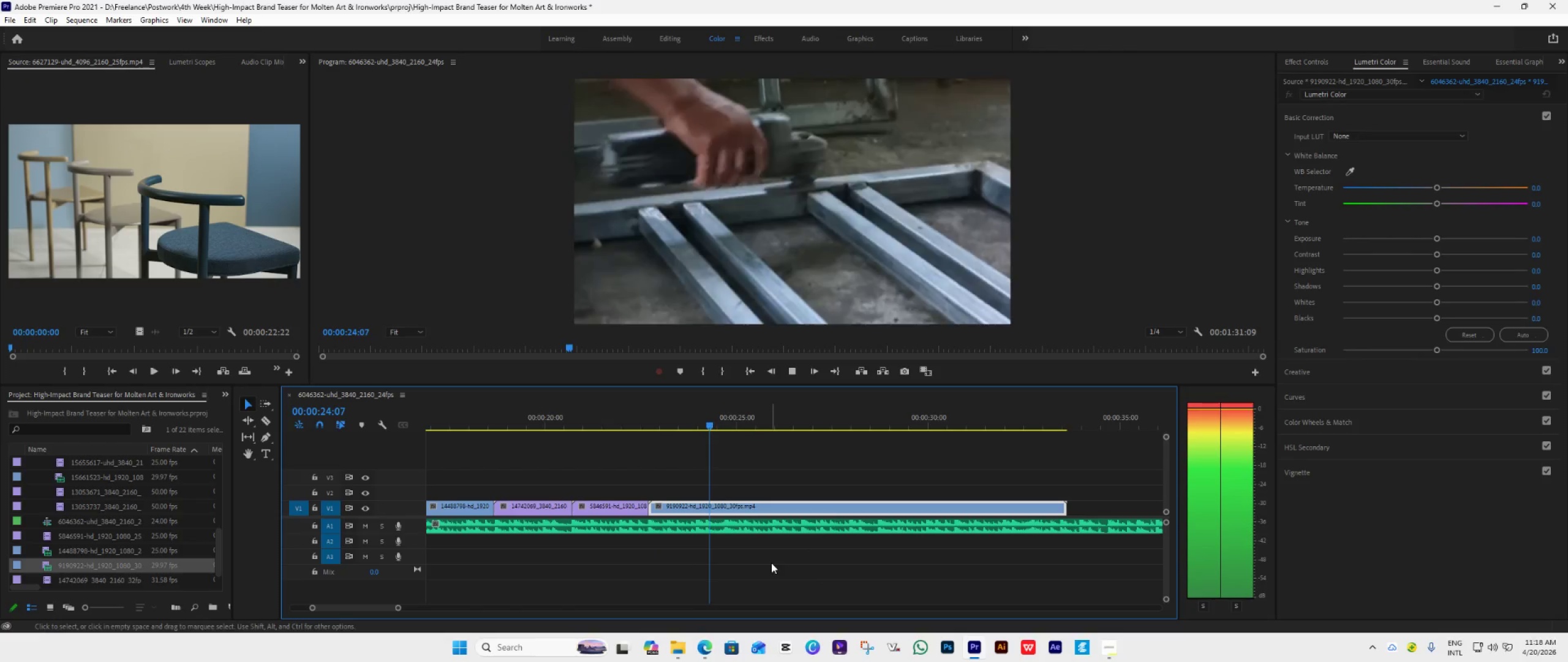 
key(Space)
 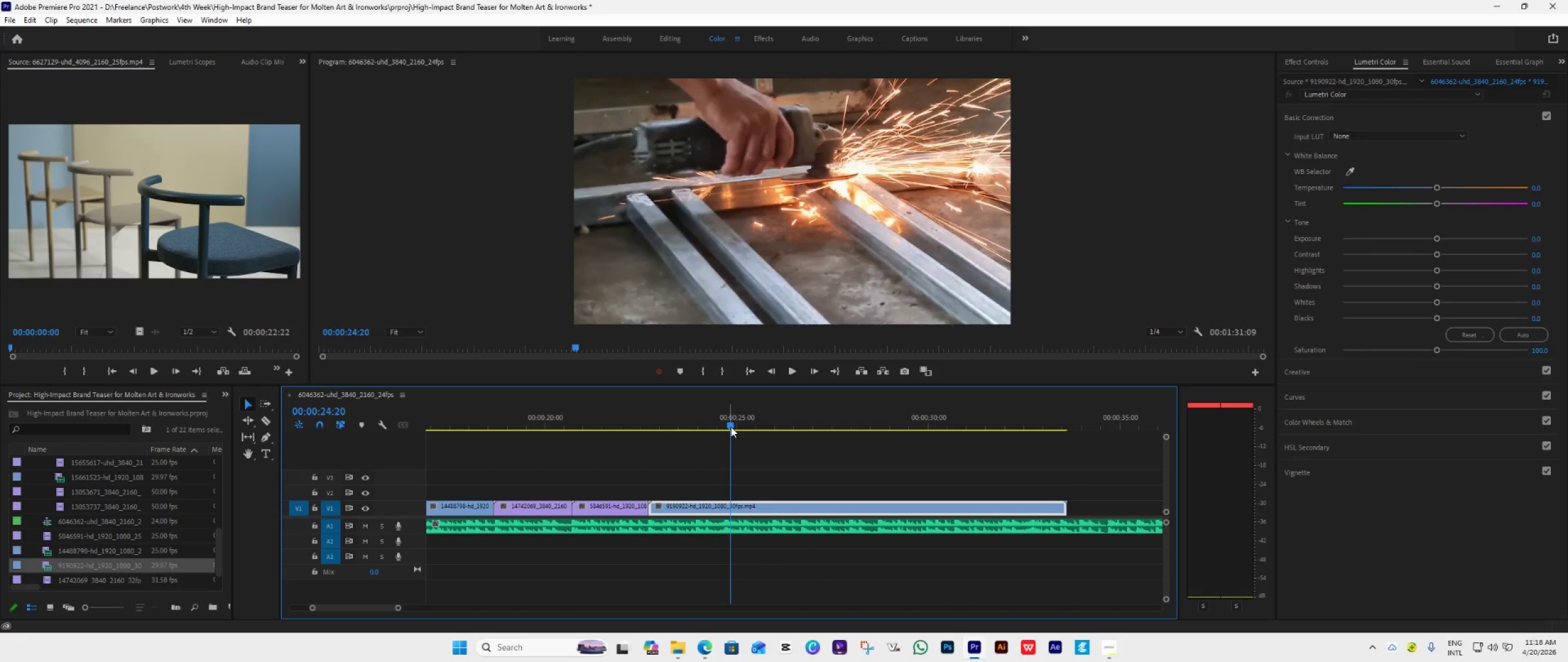 
left_click_drag(start_coordinate=[731, 427], to_coordinate=[726, 440])
 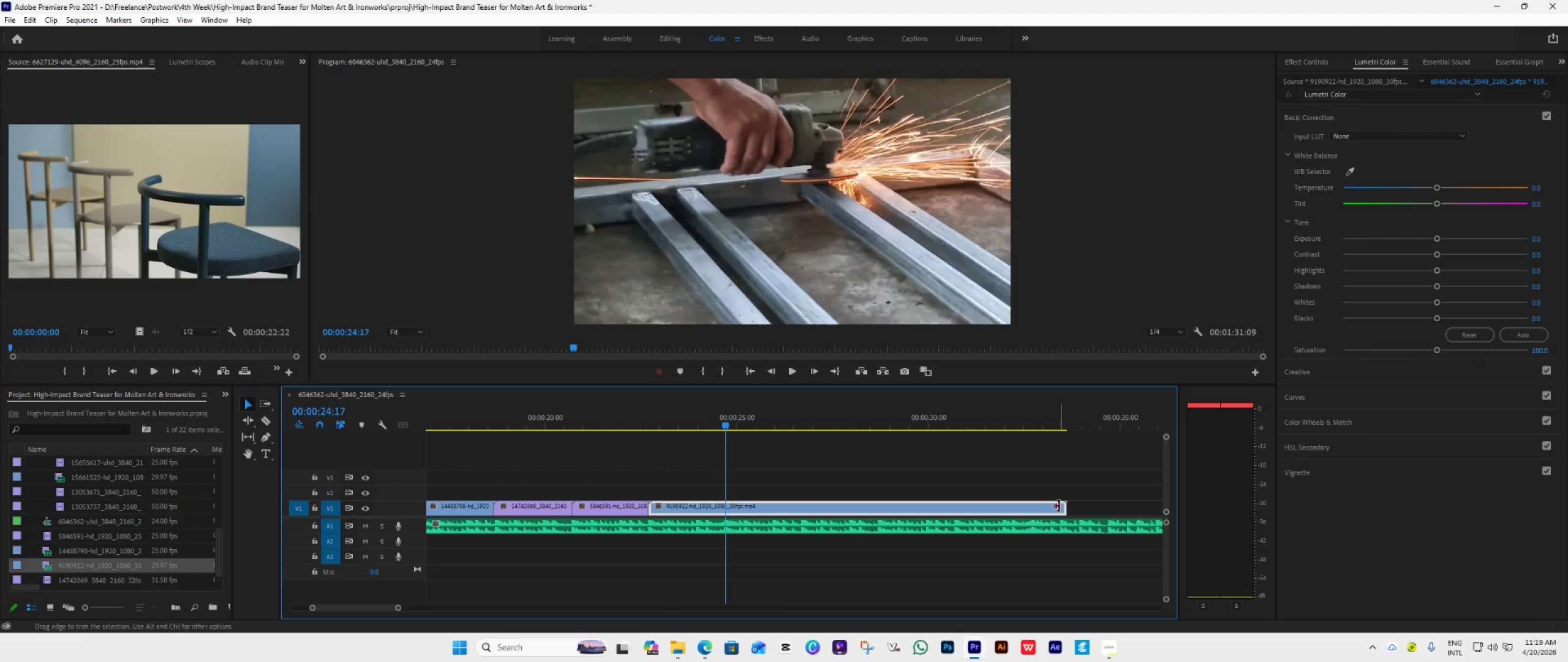 
left_click_drag(start_coordinate=[1060, 506], to_coordinate=[714, 536])
 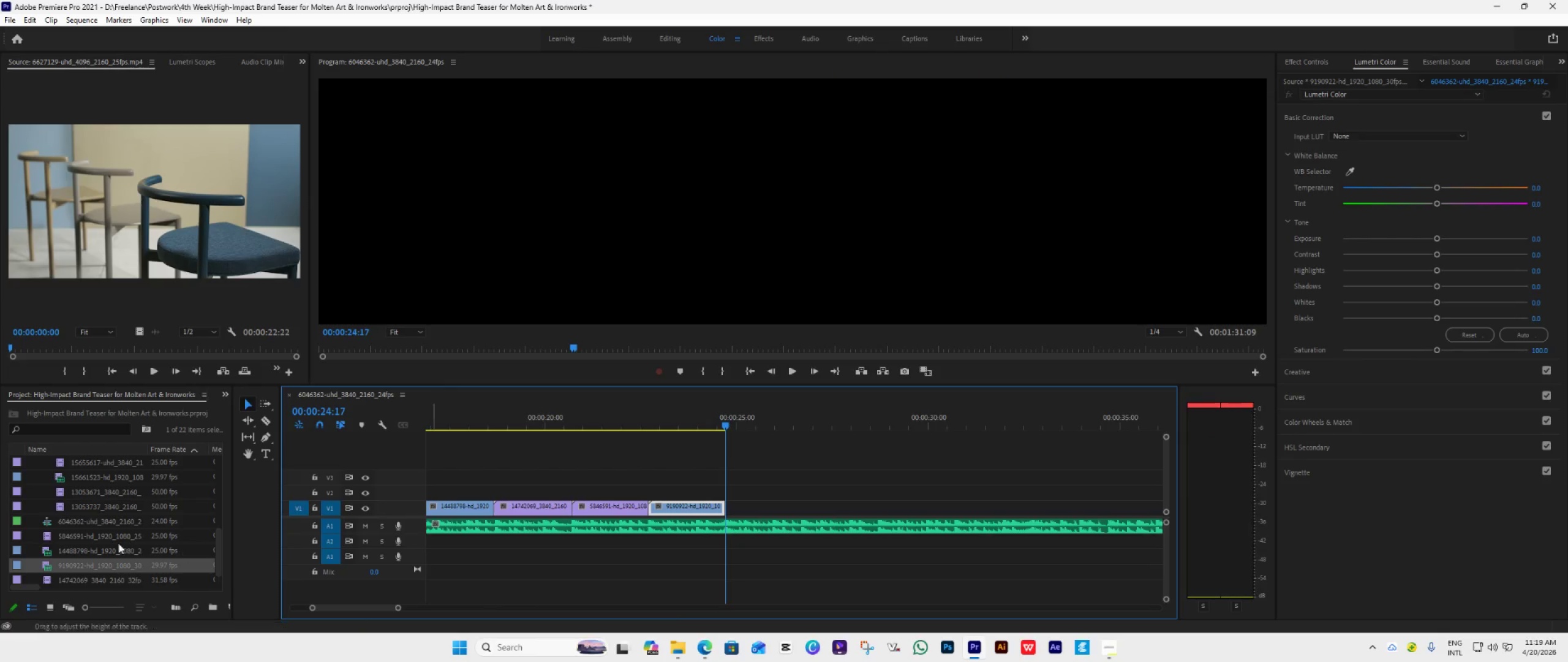 
scroll: coordinate [78, 546], scroll_direction: up, amount: 16.0
 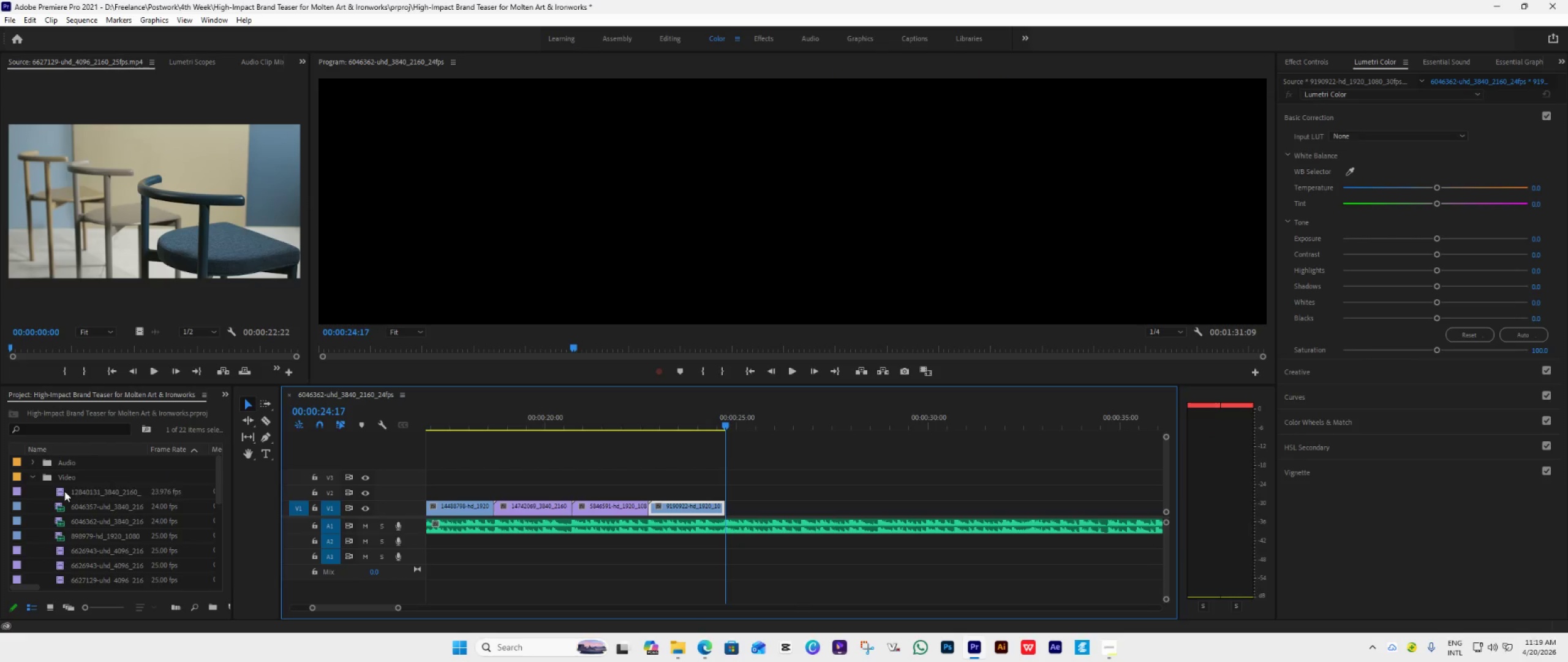 
double_click([64, 490])
 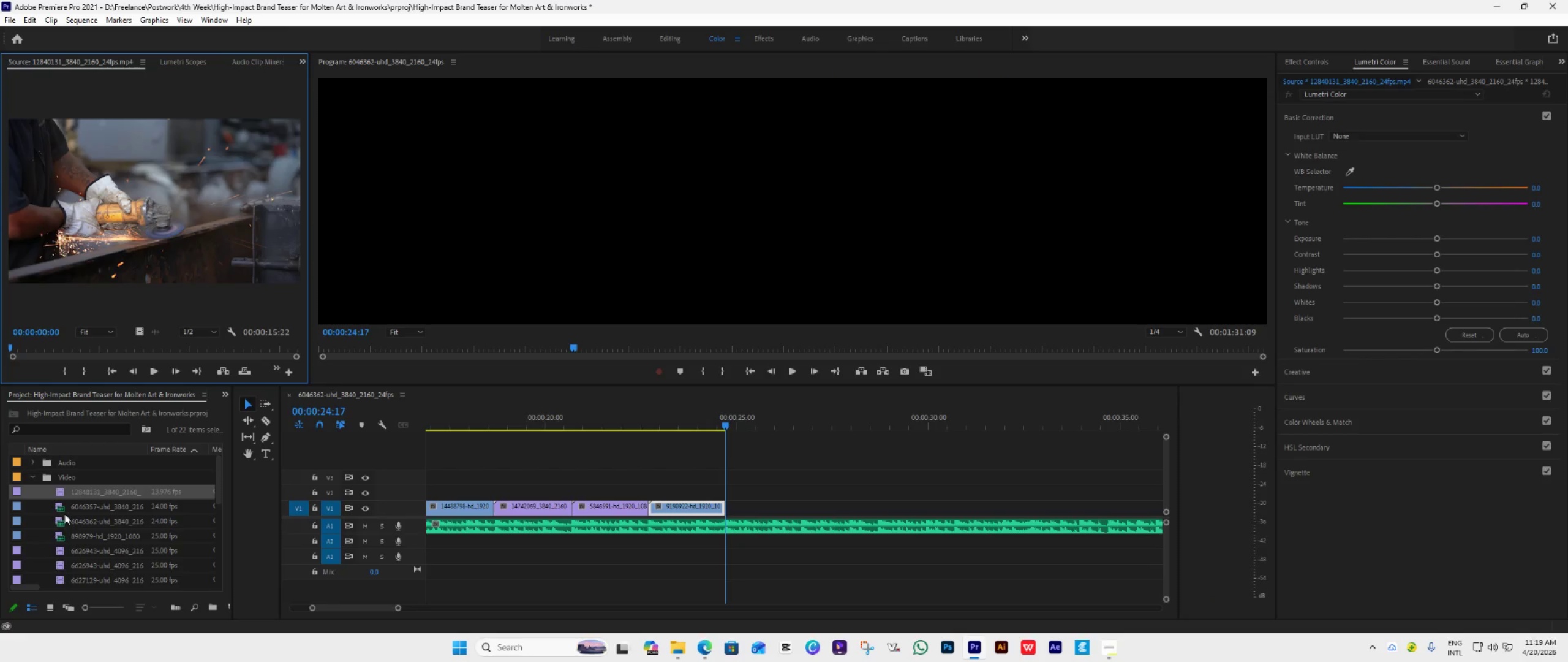 
double_click([62, 504])
 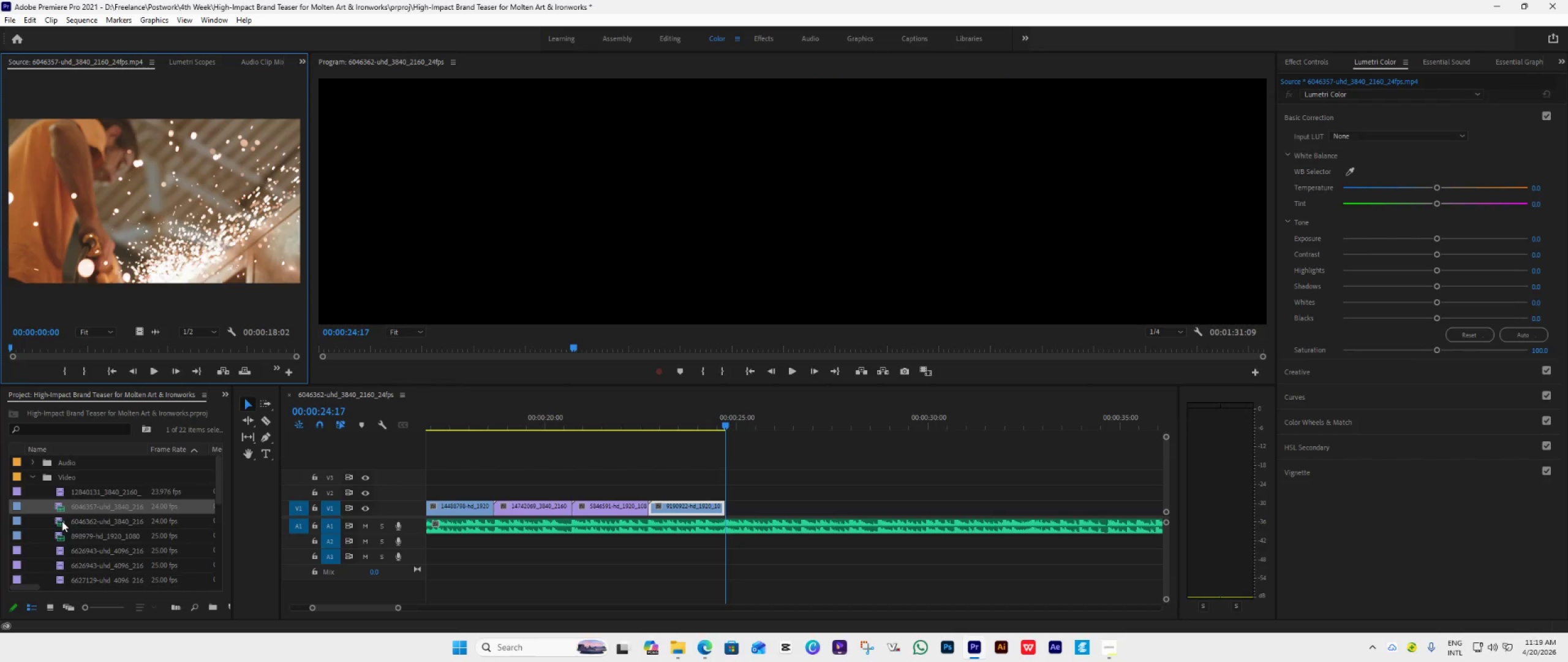 
double_click([62, 521])
 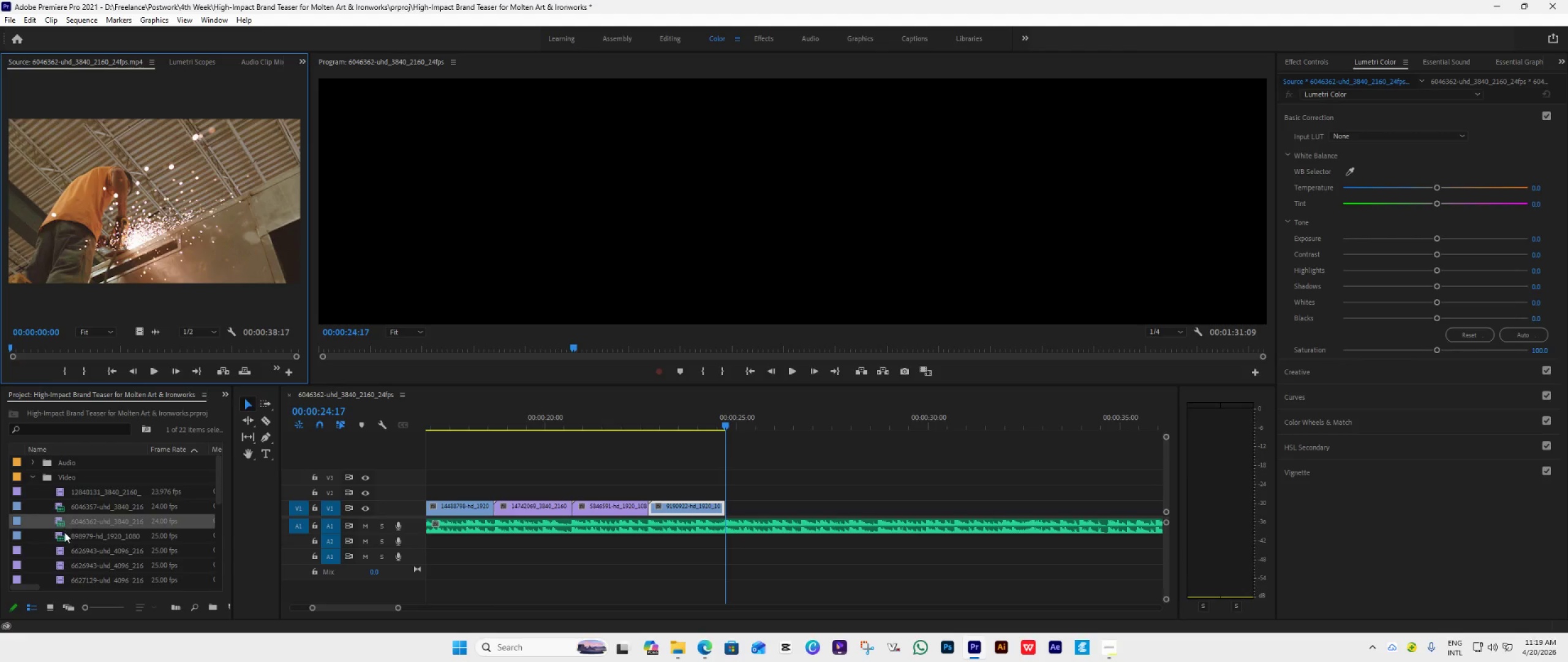 
double_click([65, 535])
 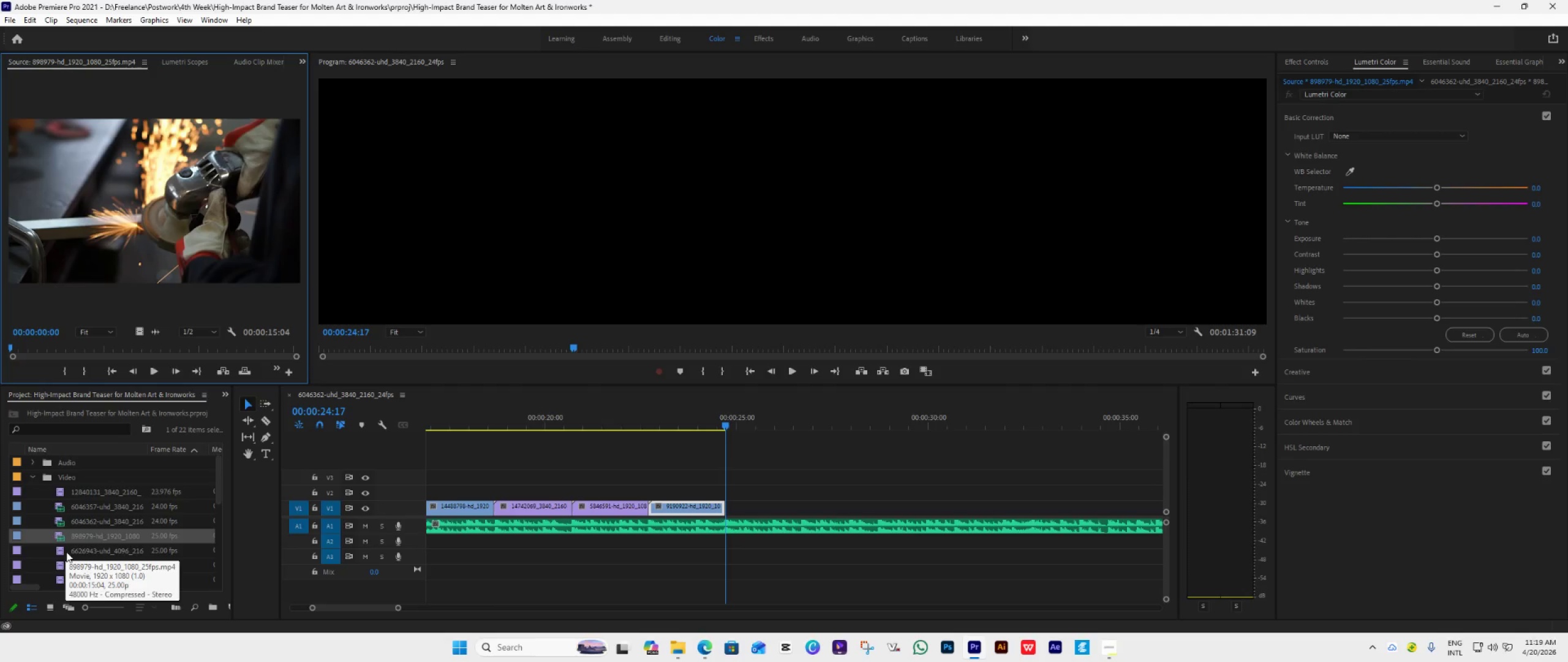 
double_click([66, 552])
 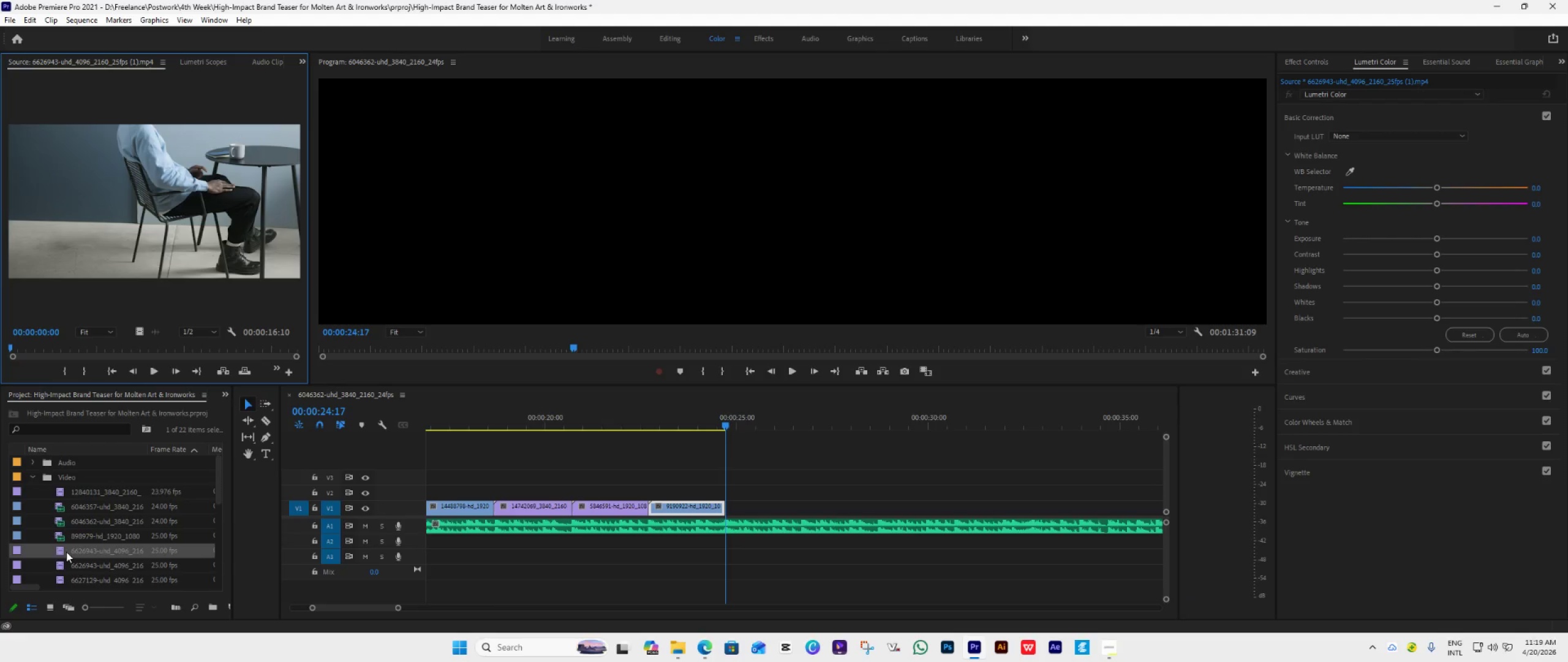 
scroll: coordinate [66, 552], scroll_direction: down, amount: 1.0
 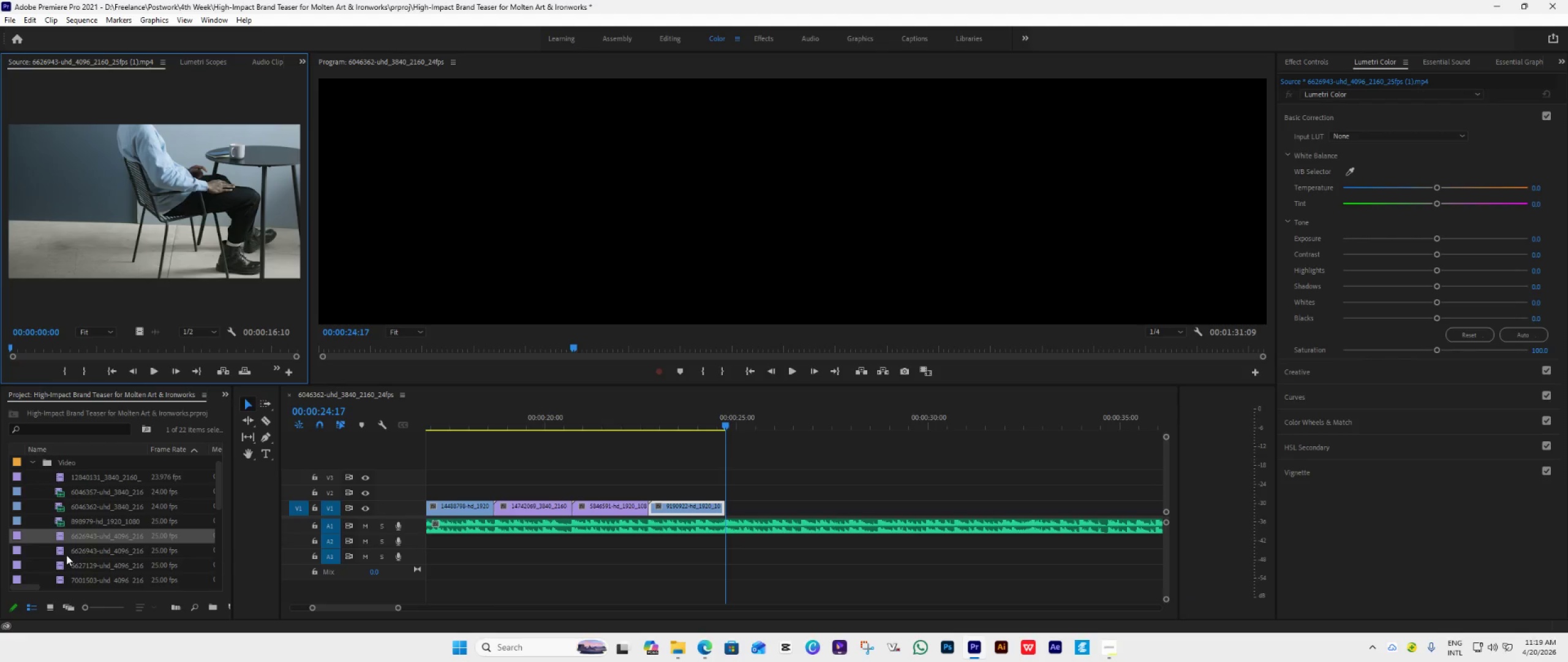 
double_click([66, 554])
 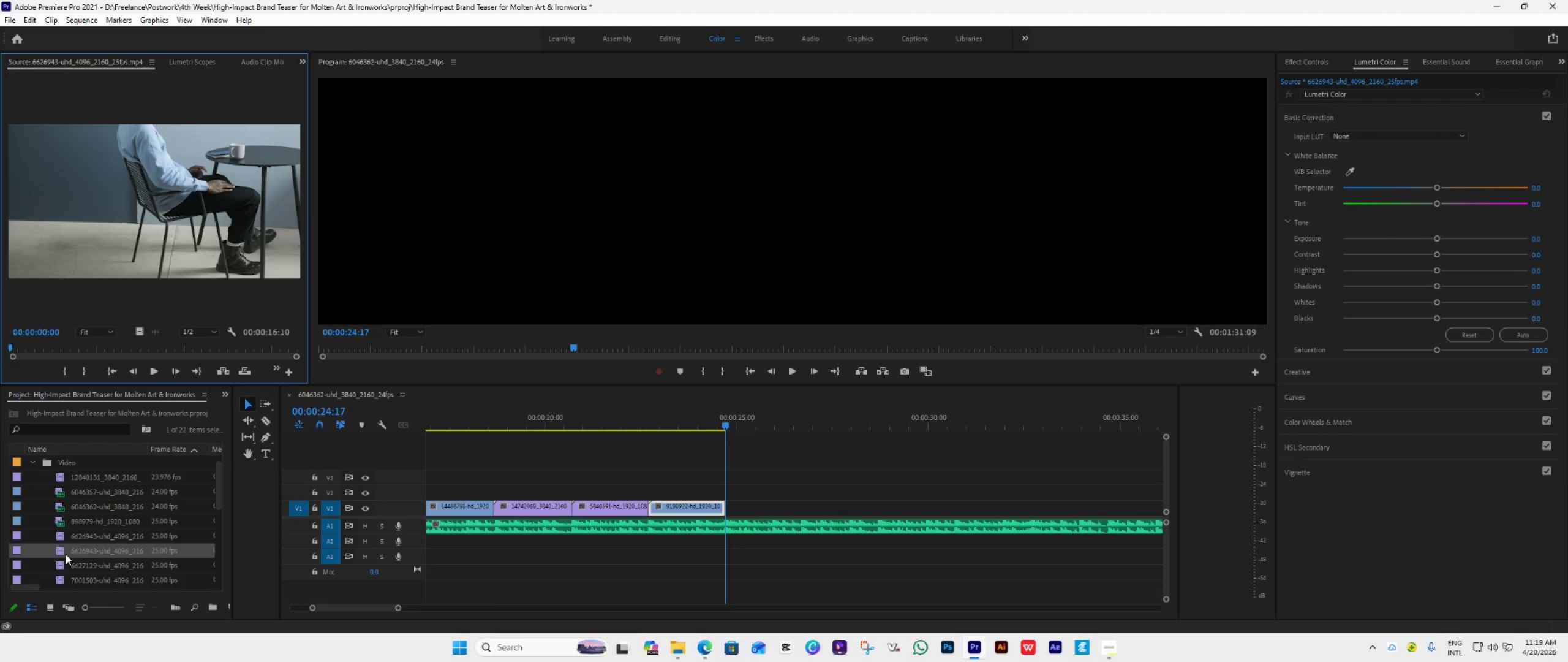 
triple_click([66, 554])
 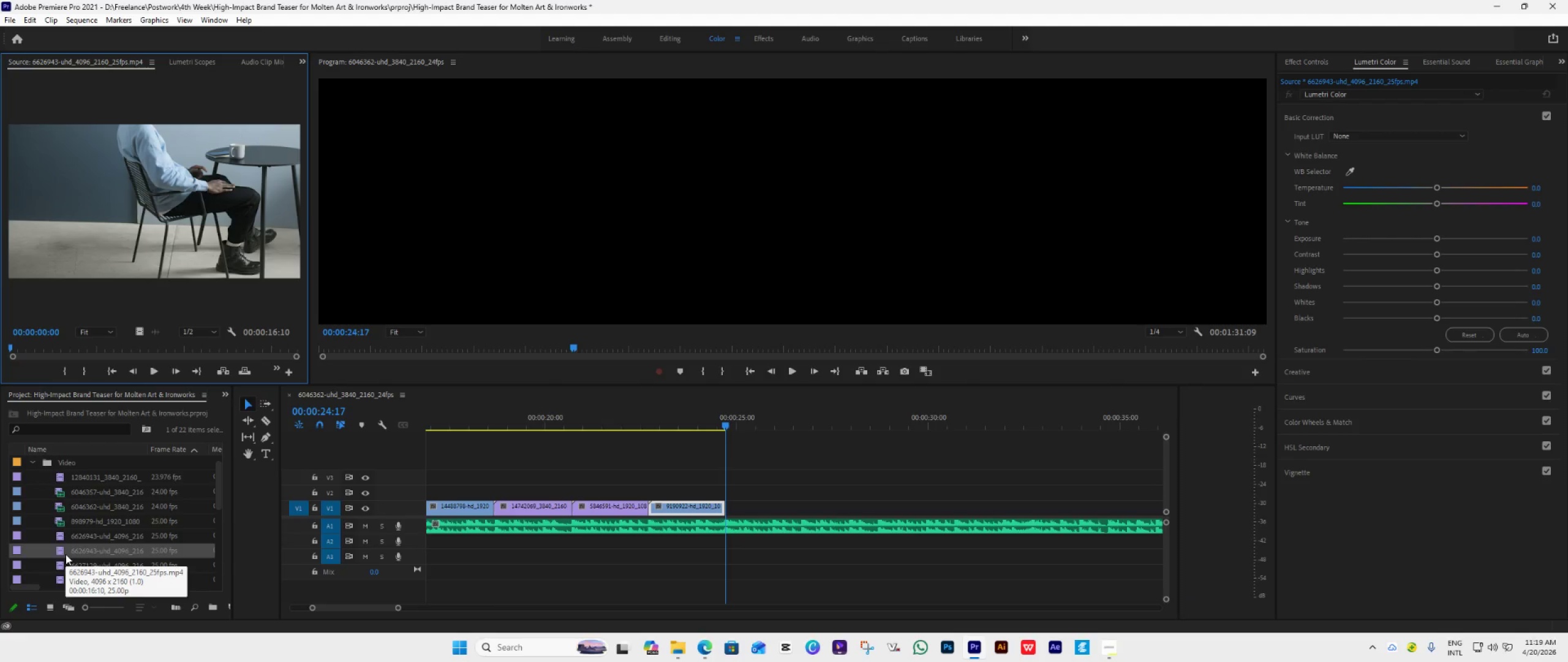 
scroll: coordinate [66, 554], scroll_direction: down, amount: 1.0
 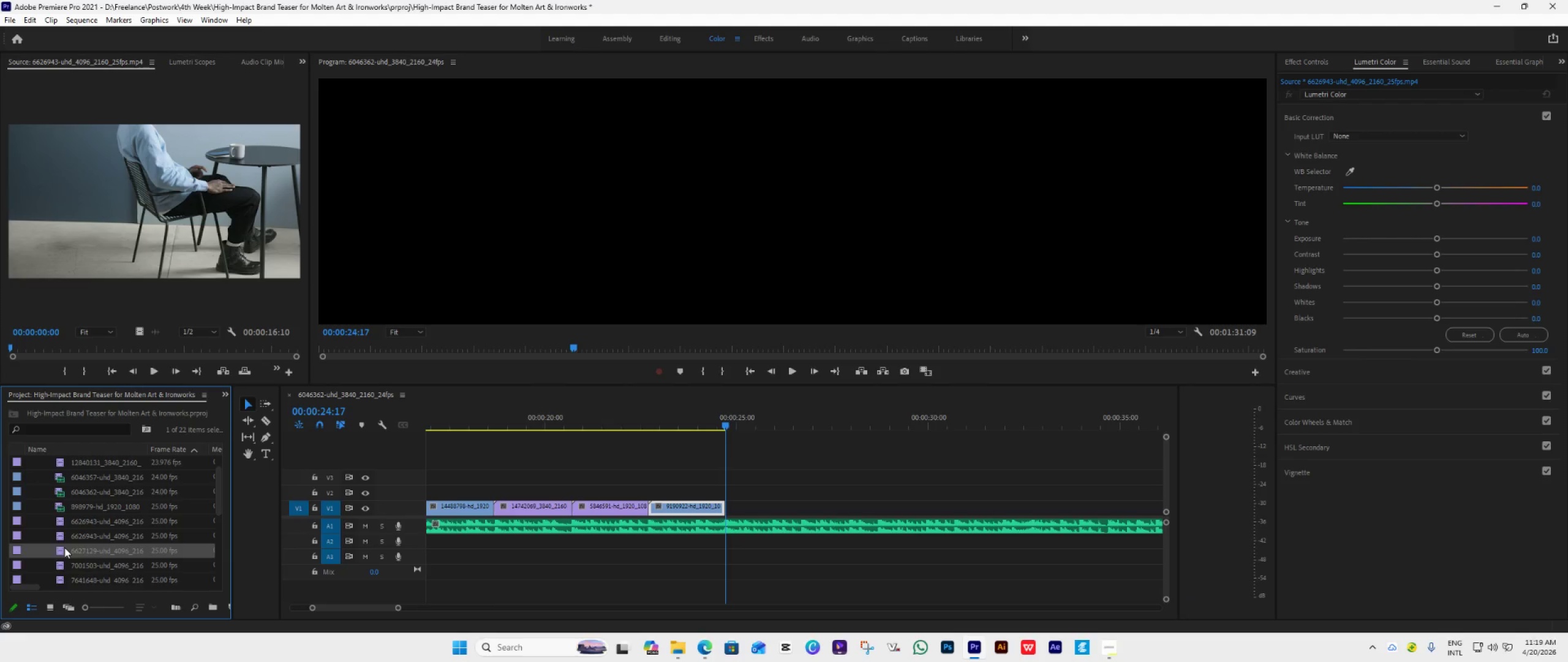 
double_click([64, 547])
 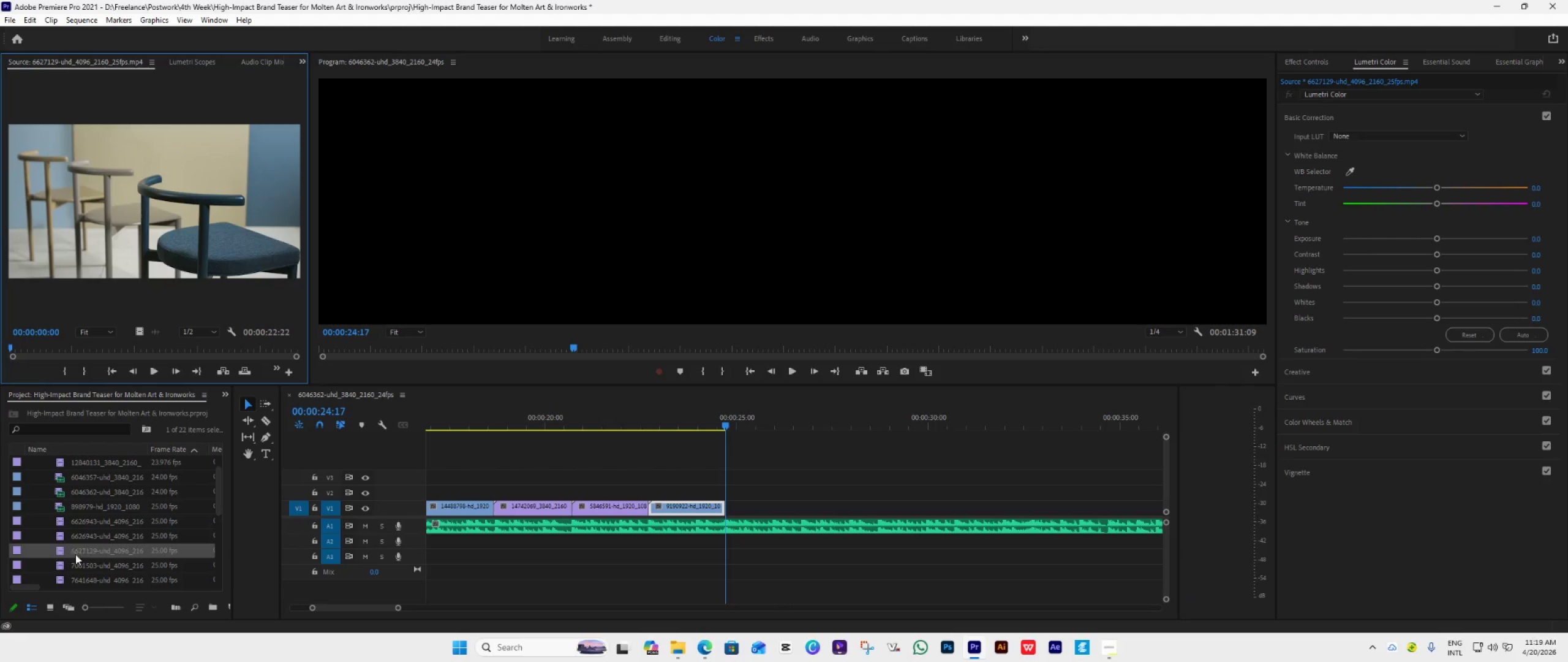 
double_click([72, 565])
 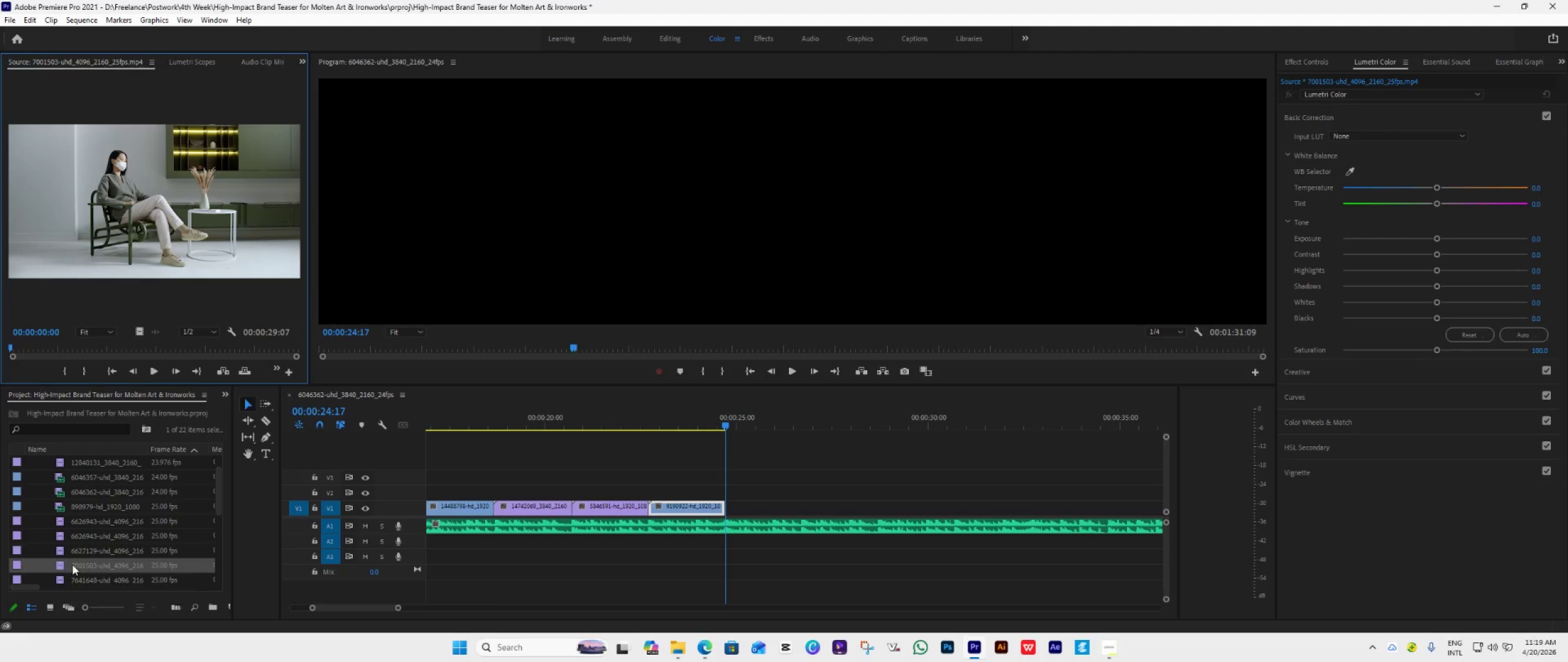 
scroll: coordinate [72, 565], scroll_direction: down, amount: 2.0
 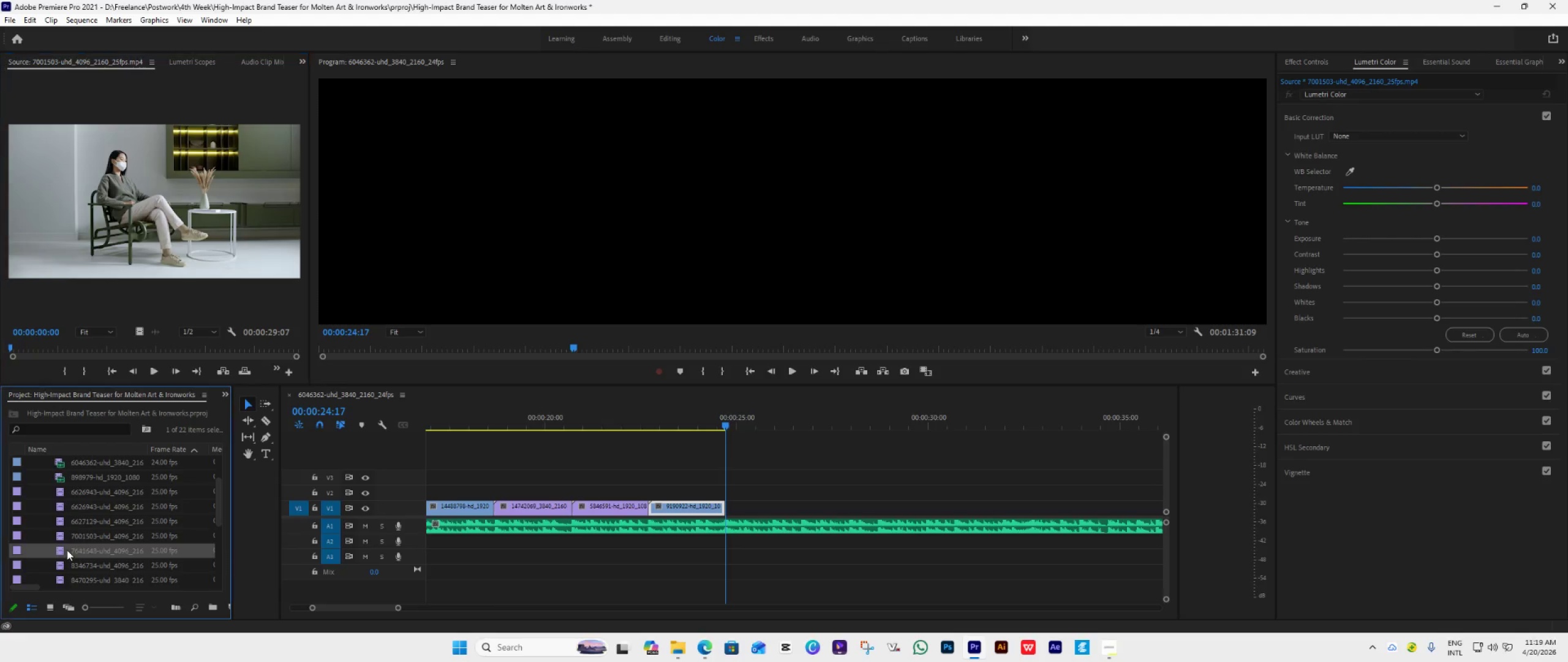 
double_click([67, 550])
 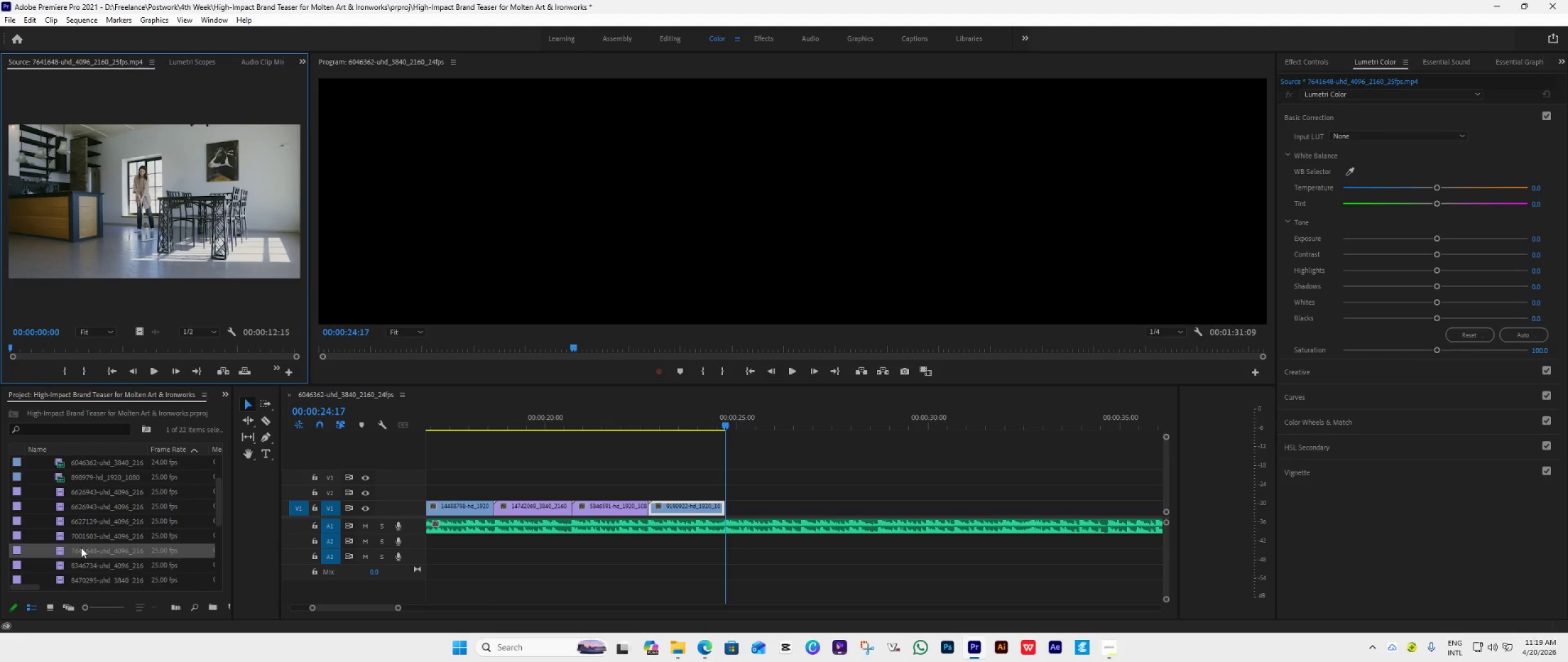 
left_click_drag(start_coordinate=[87, 553], to_coordinate=[732, 504])
 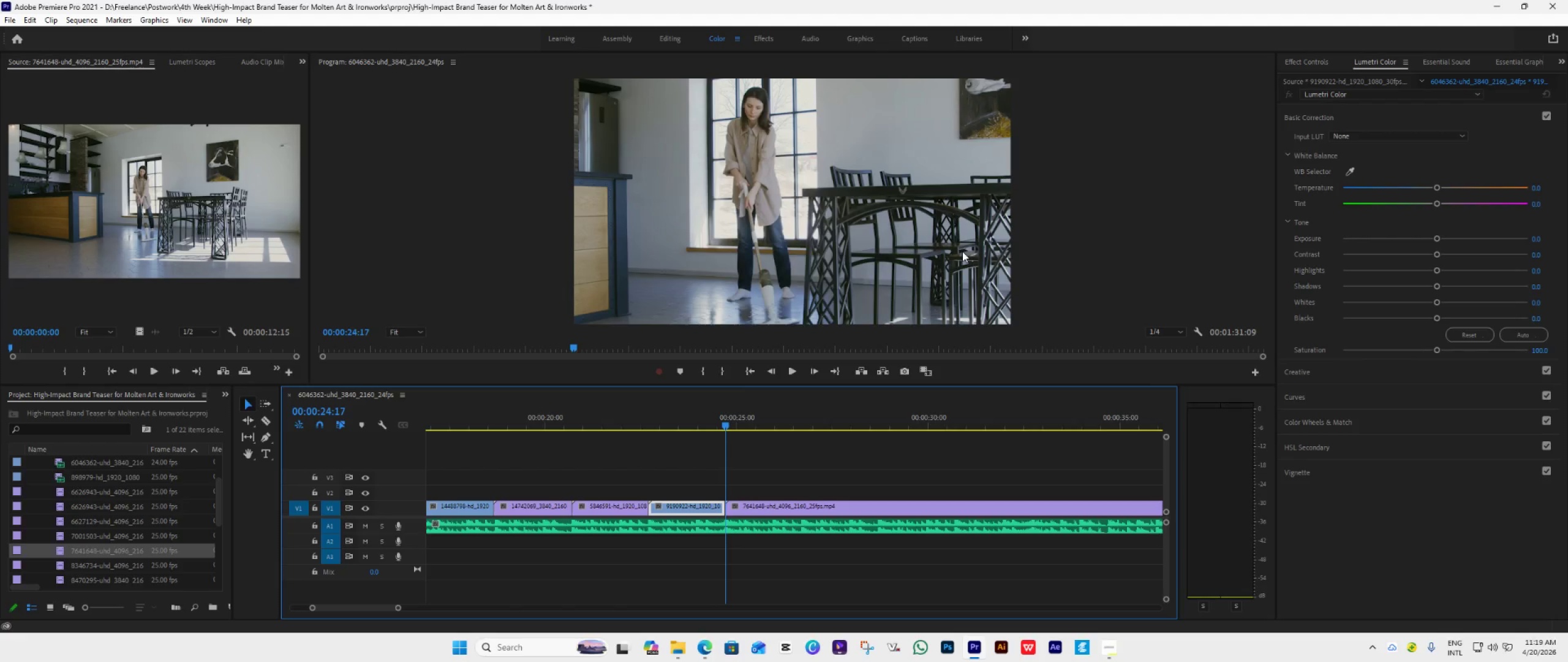 
double_click([962, 251])
 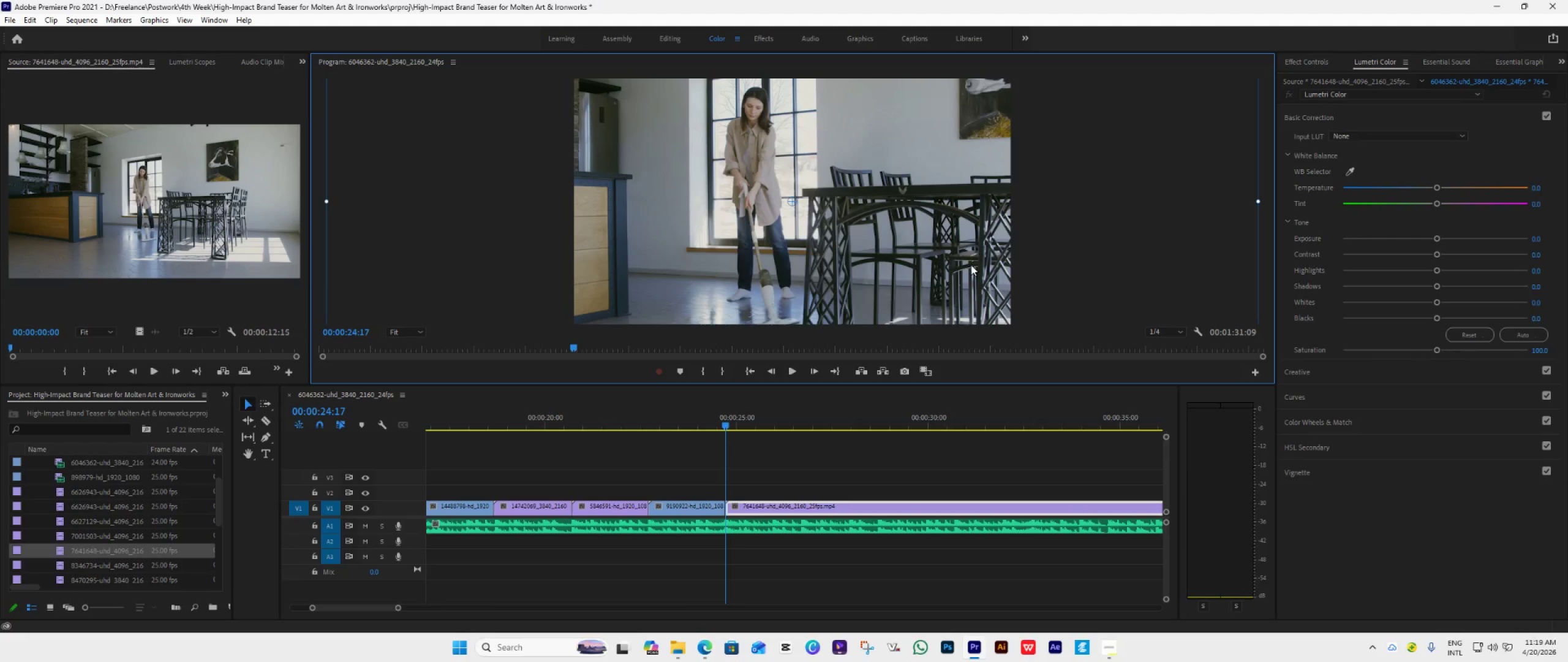 
left_click_drag(start_coordinate=[971, 265], to_coordinate=[825, 199])
 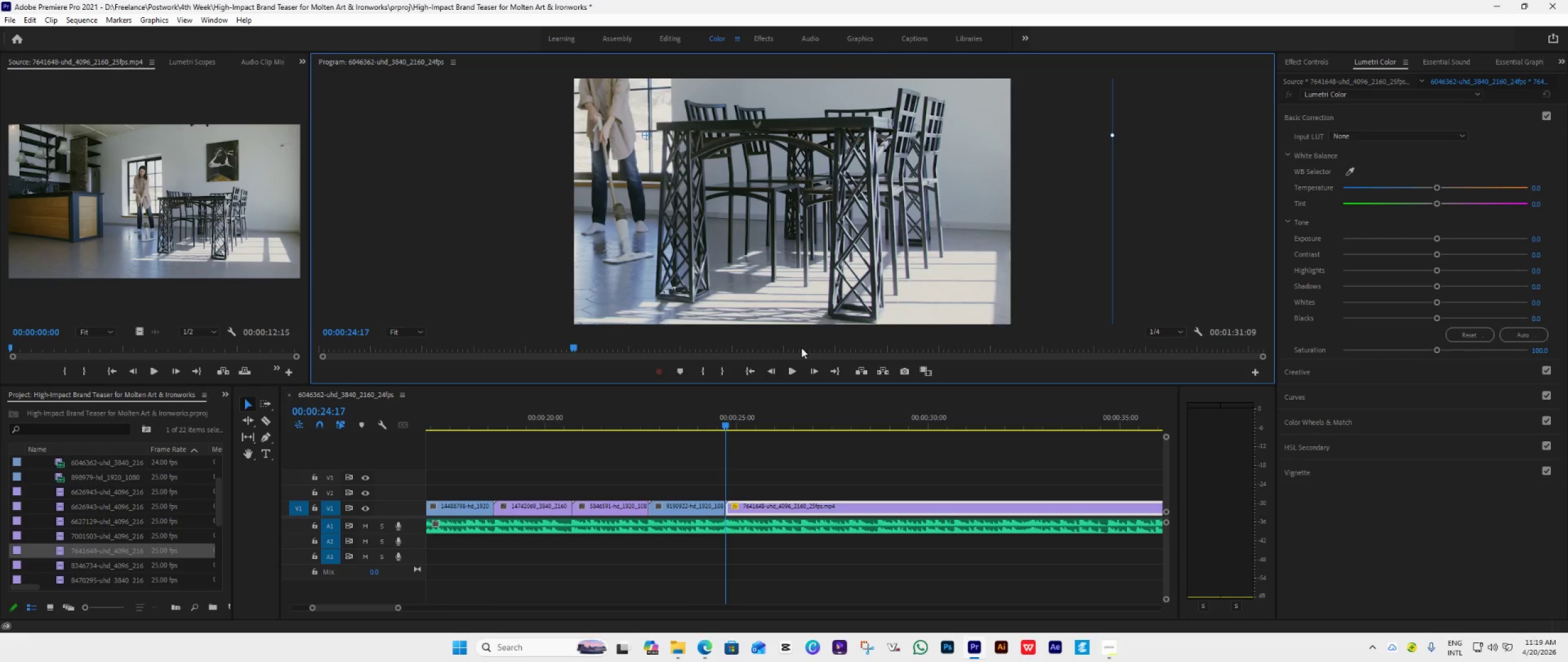 
scroll: coordinate [801, 354], scroll_direction: down, amount: 2.0
 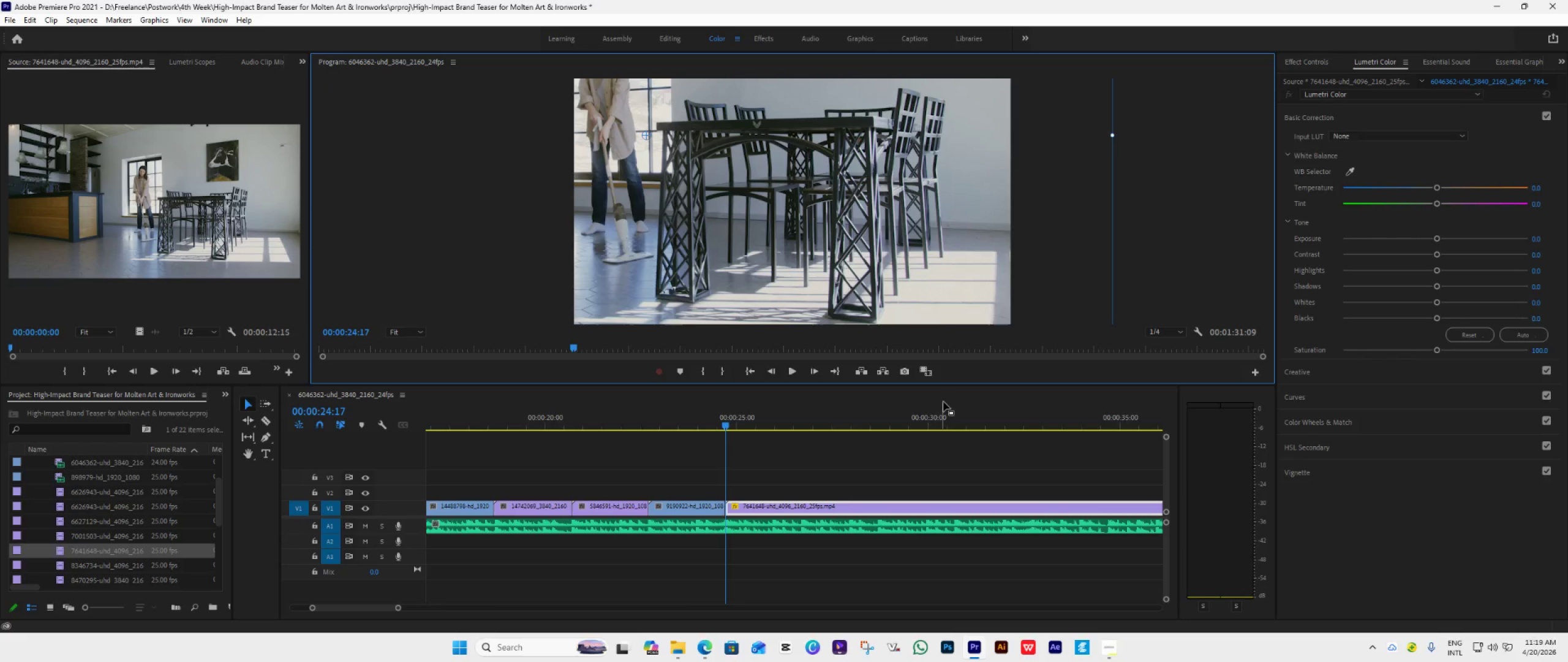 
key(Space)
 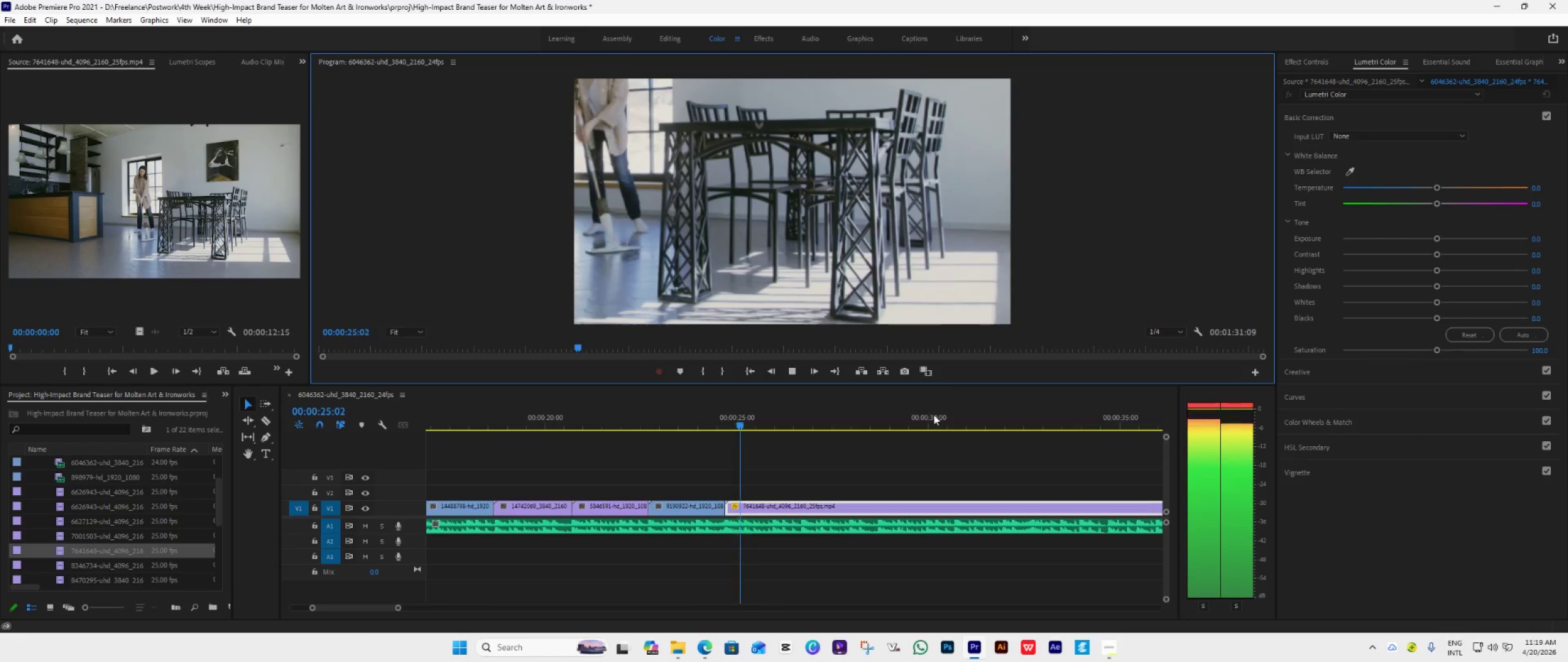 
scroll: coordinate [925, 486], scroll_direction: down, amount: 5.0
 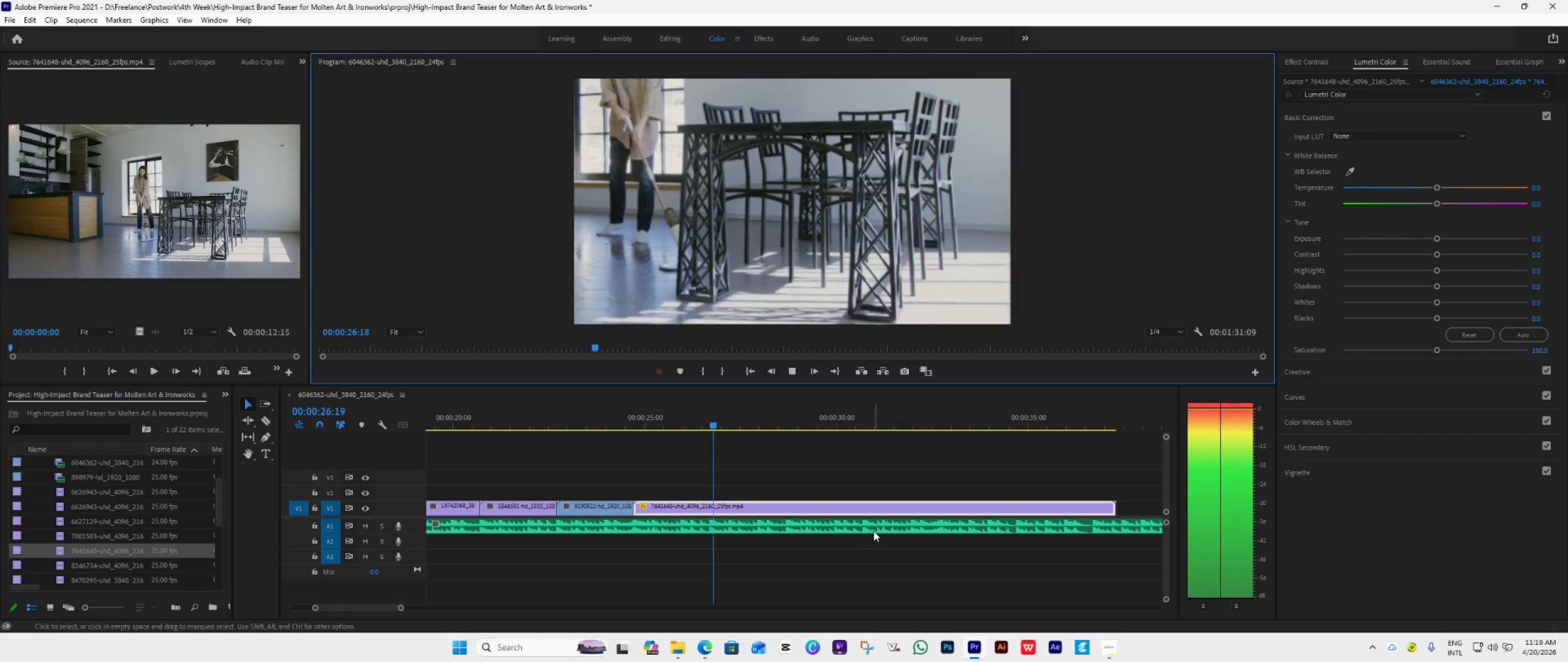 
key(Space)
 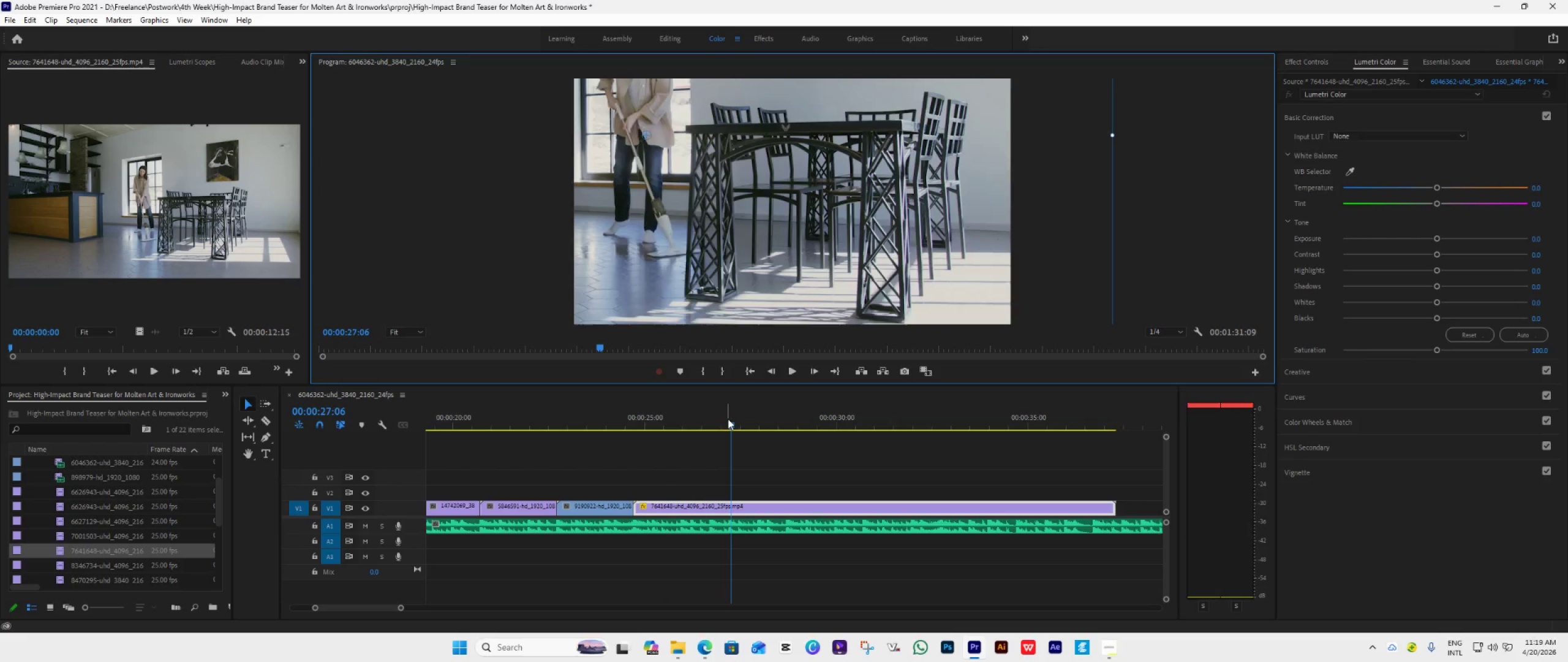 
left_click_drag(start_coordinate=[728, 419], to_coordinate=[630, 484])
 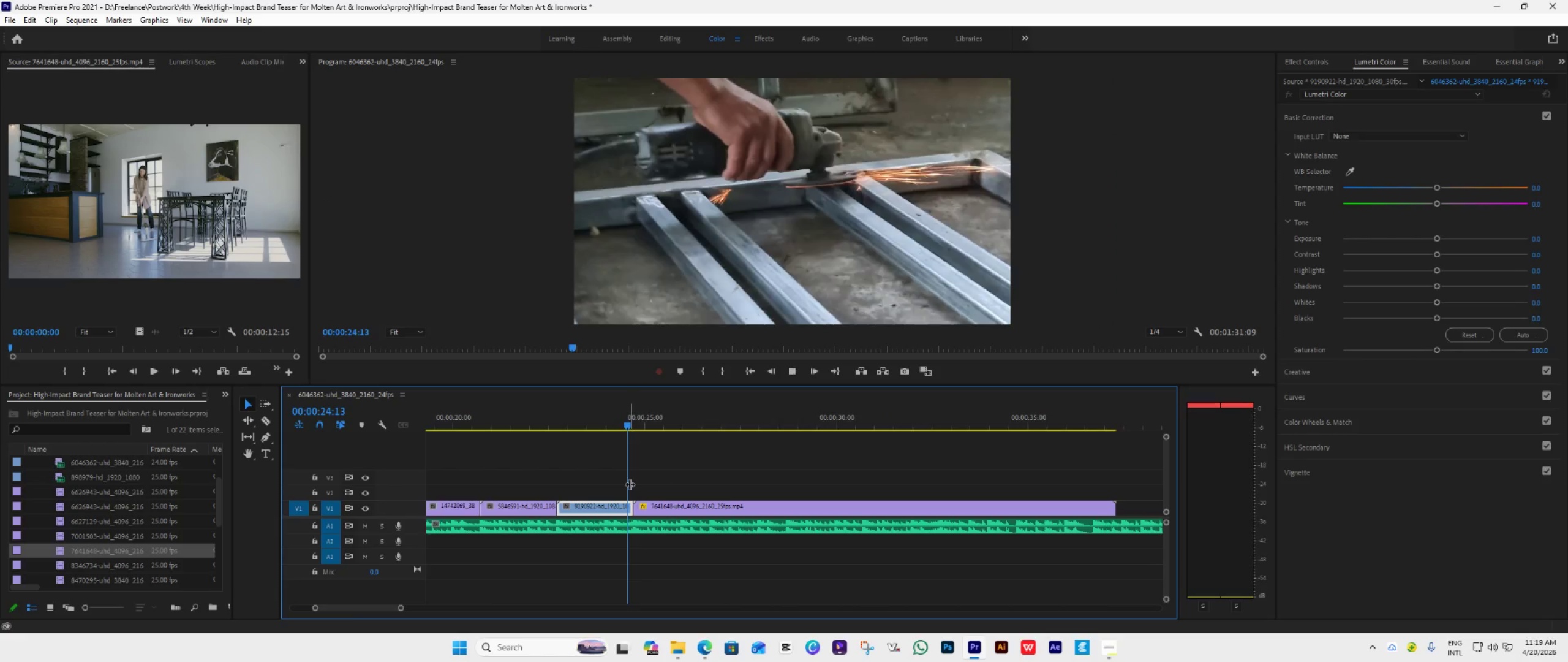 
key(Space)
 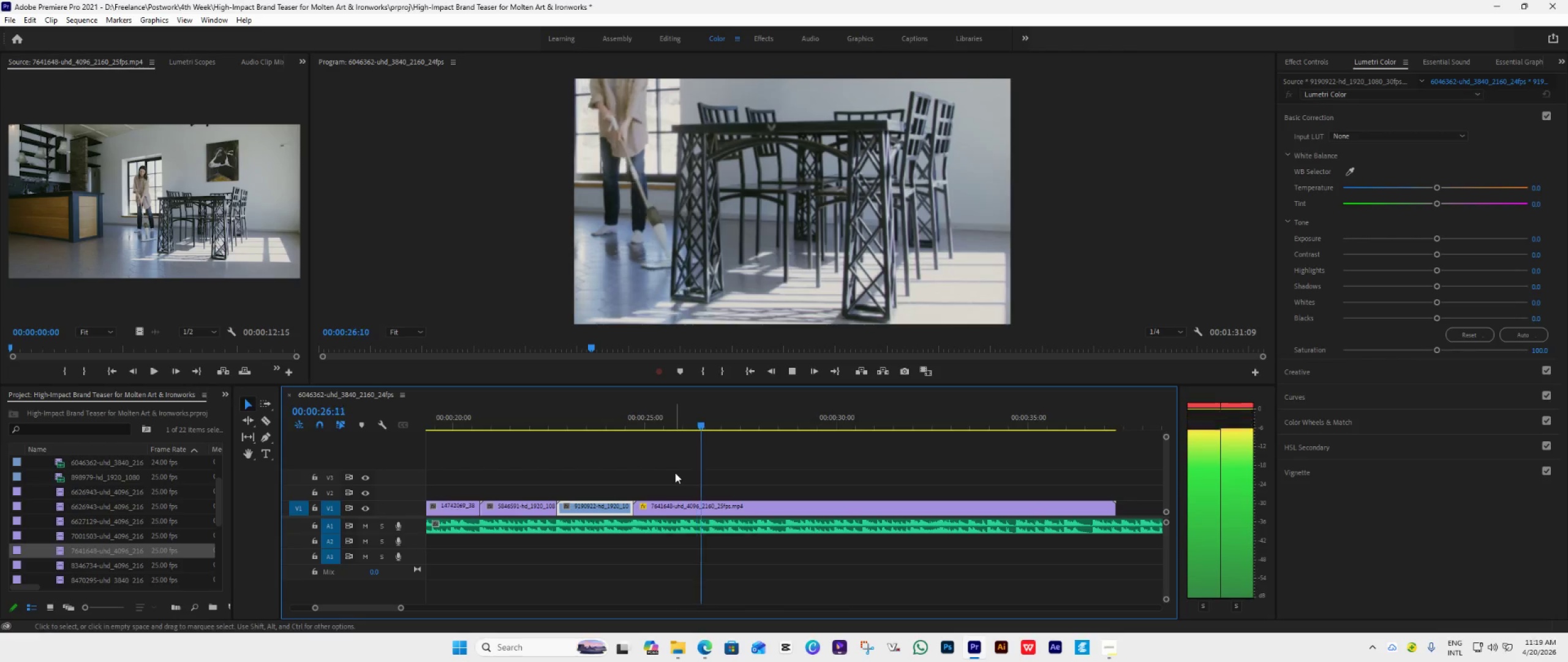 
key(Space)
 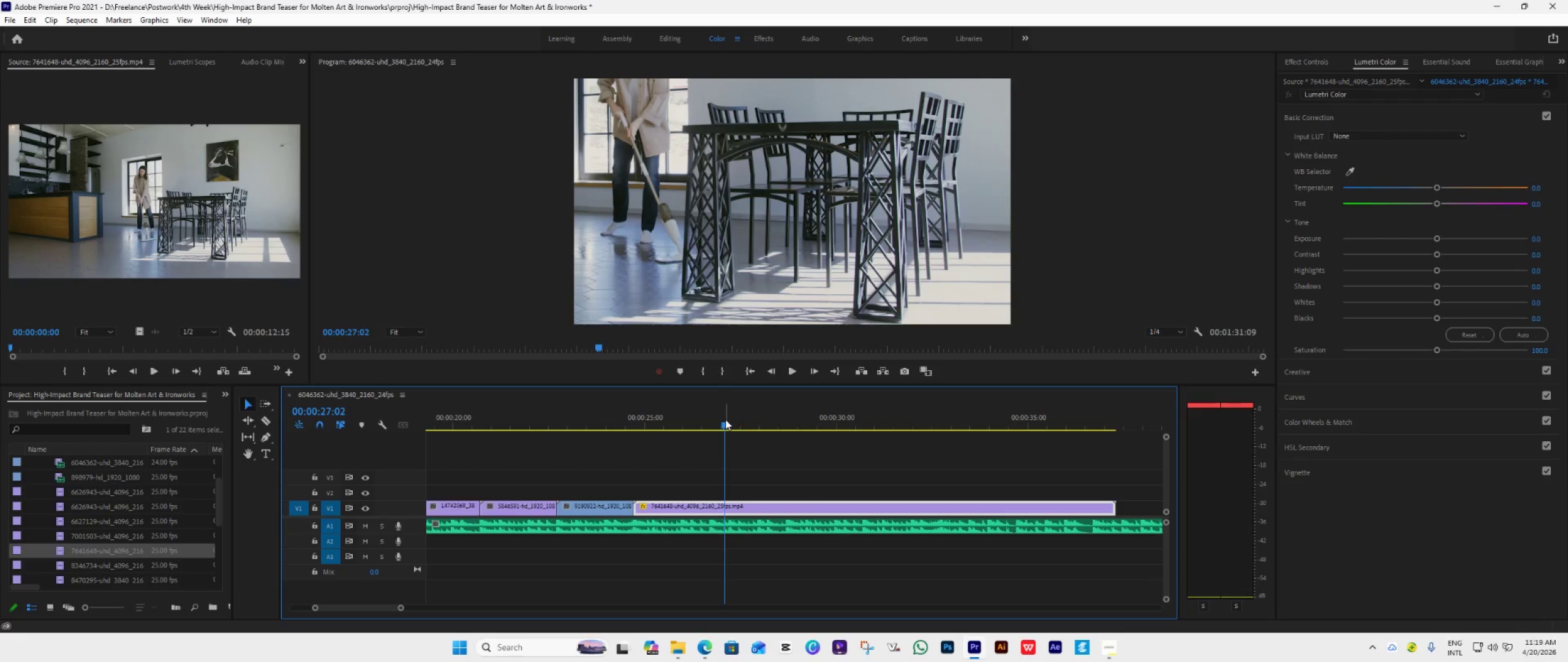 
left_click_drag(start_coordinate=[724, 419], to_coordinate=[710, 438])
 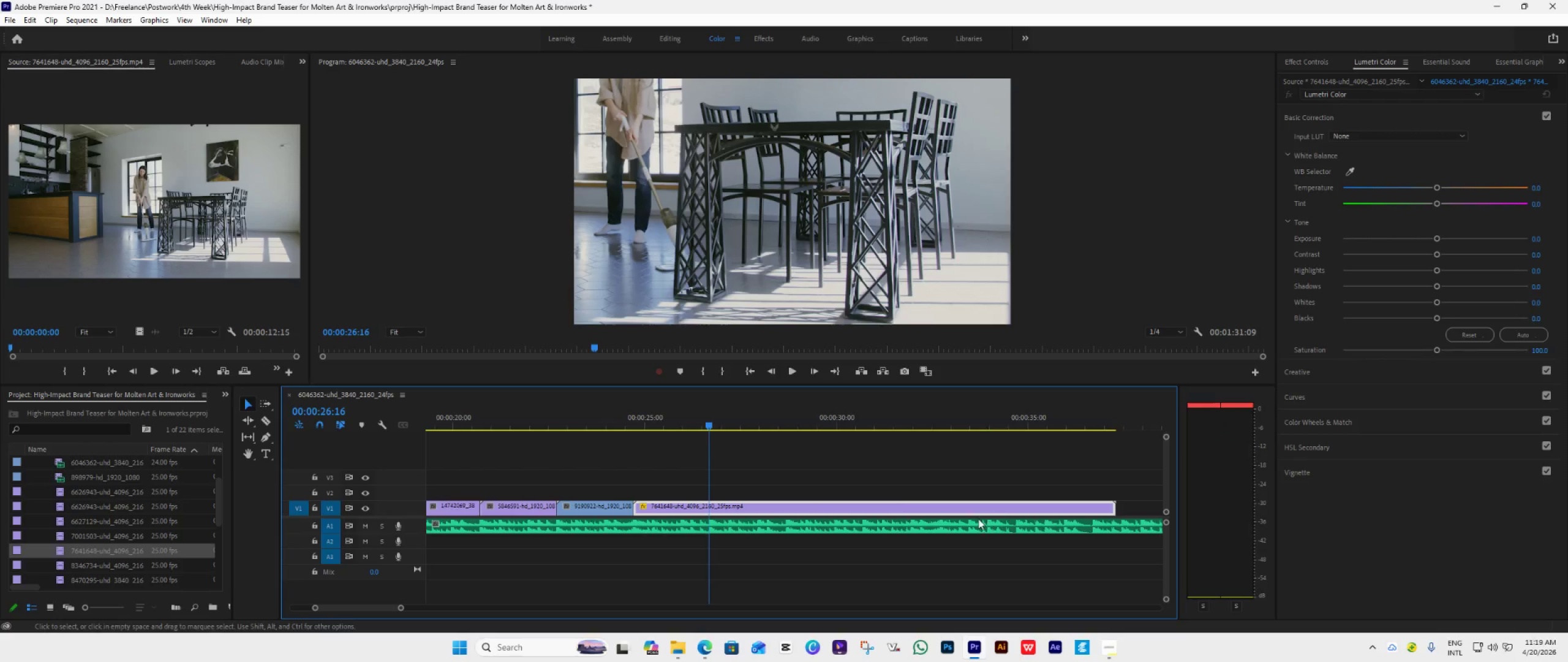 
key(C)
 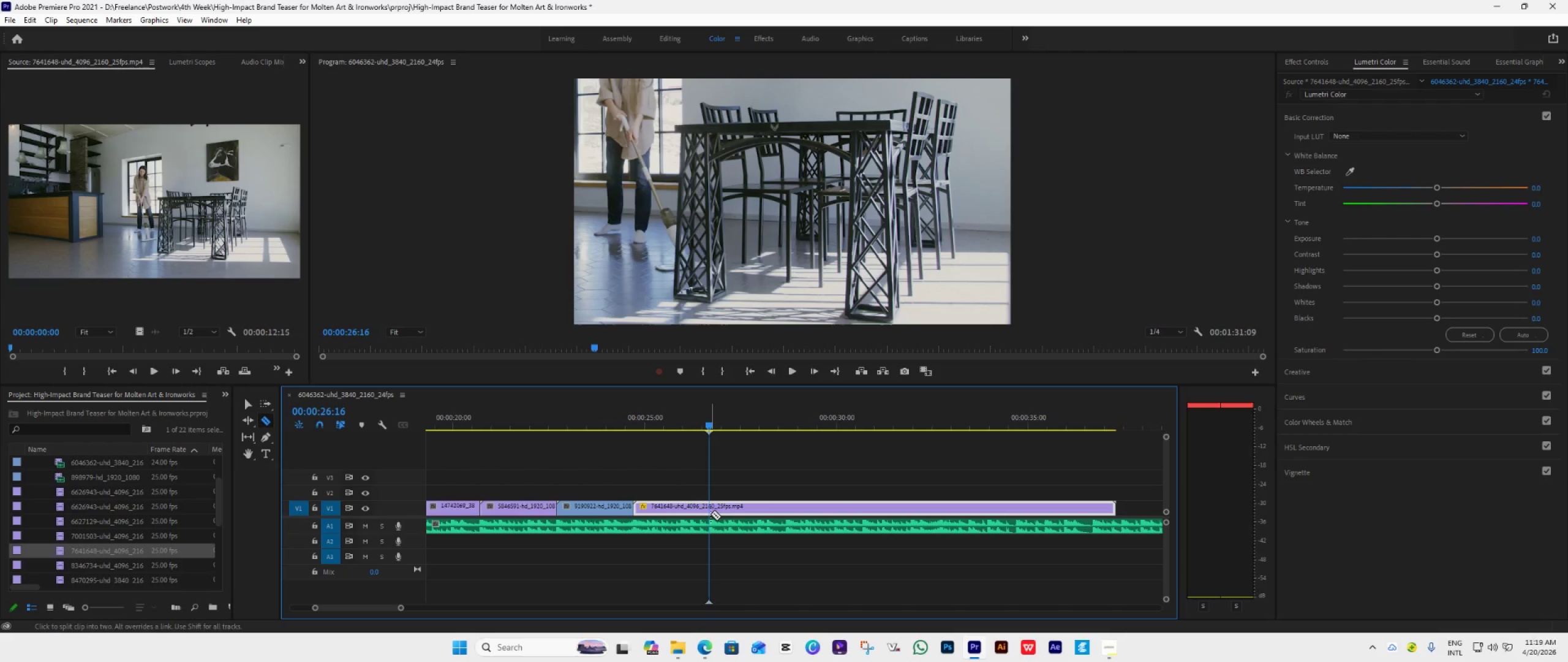 
left_click([706, 512])
 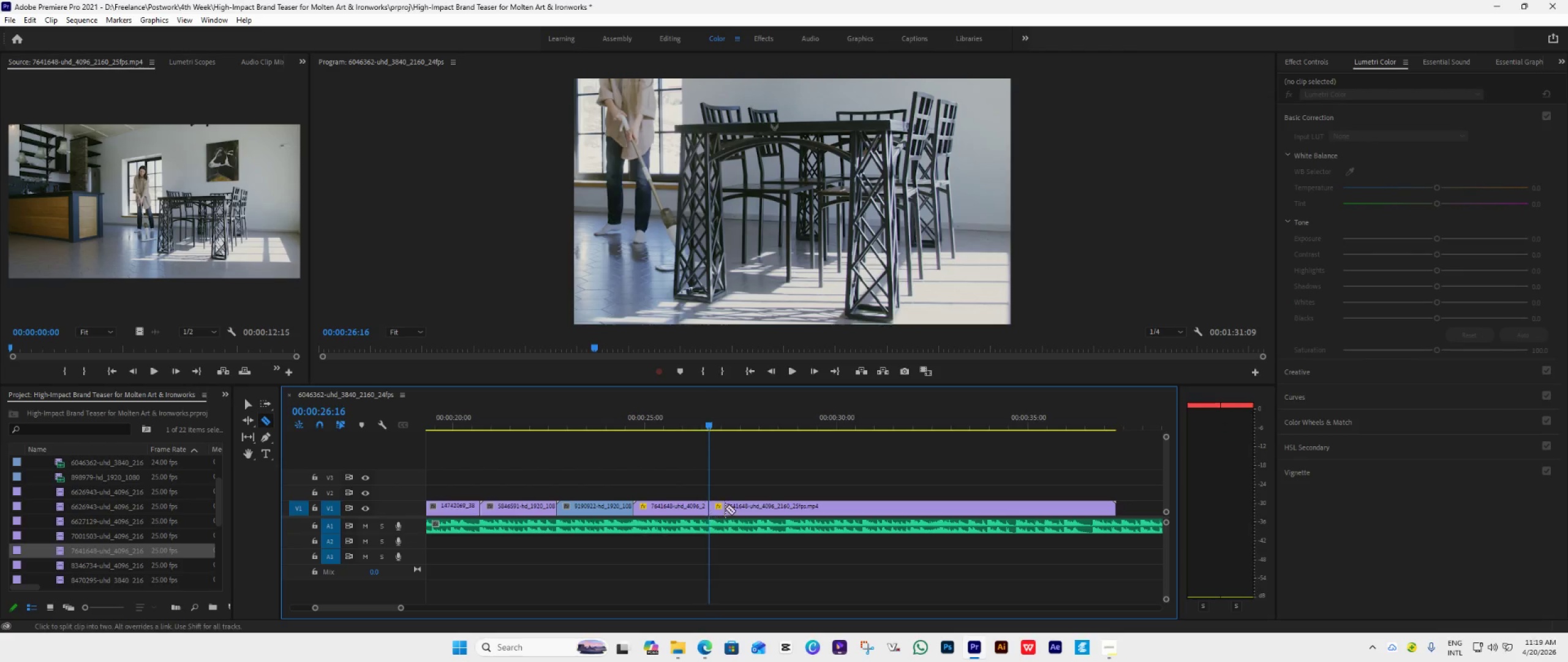 
key(V)
 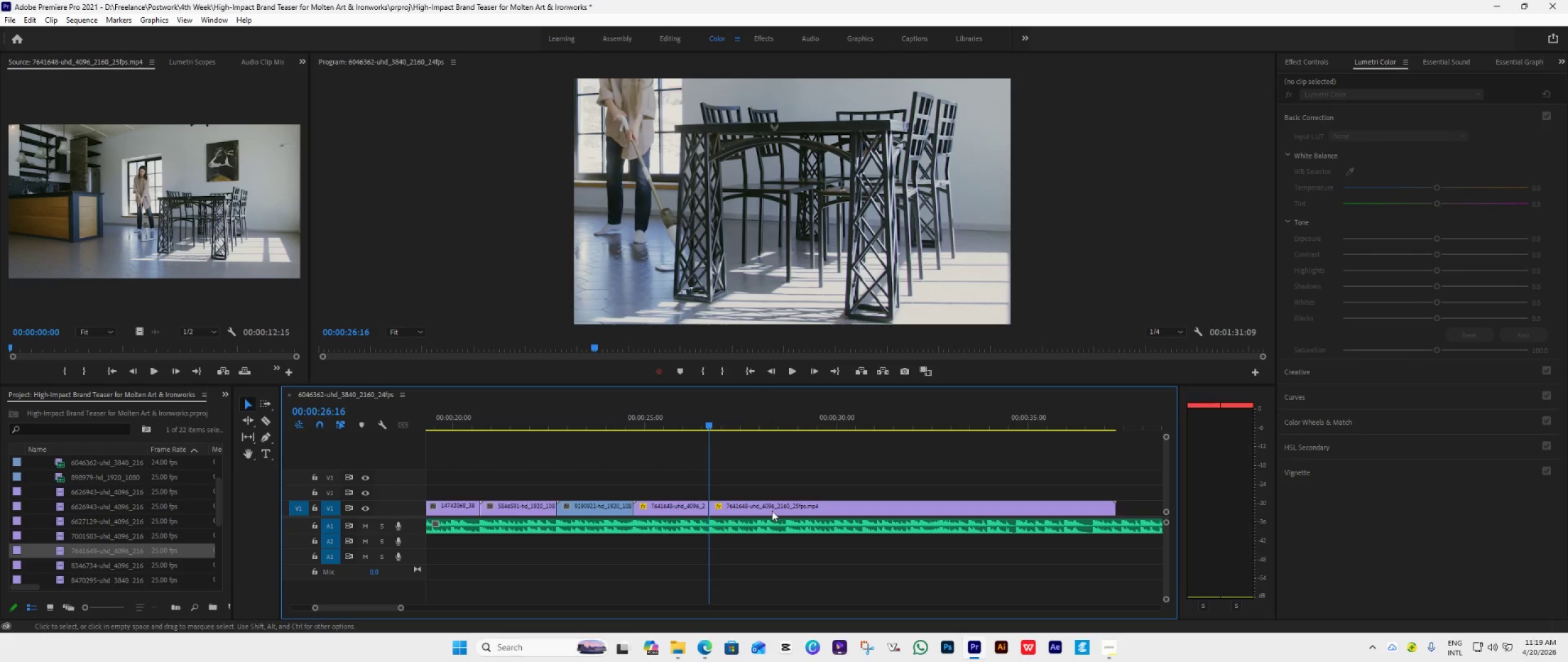 
left_click([772, 511])
 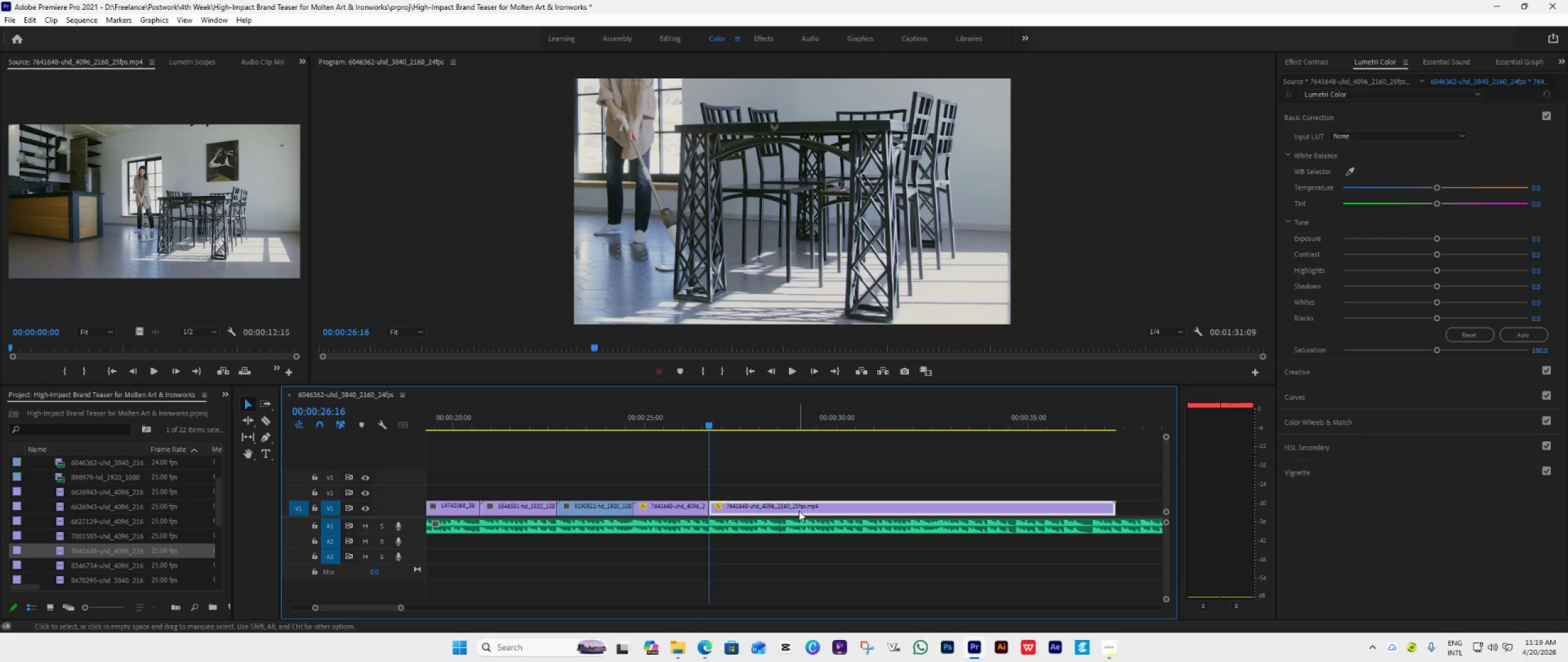 
key(Delete)
 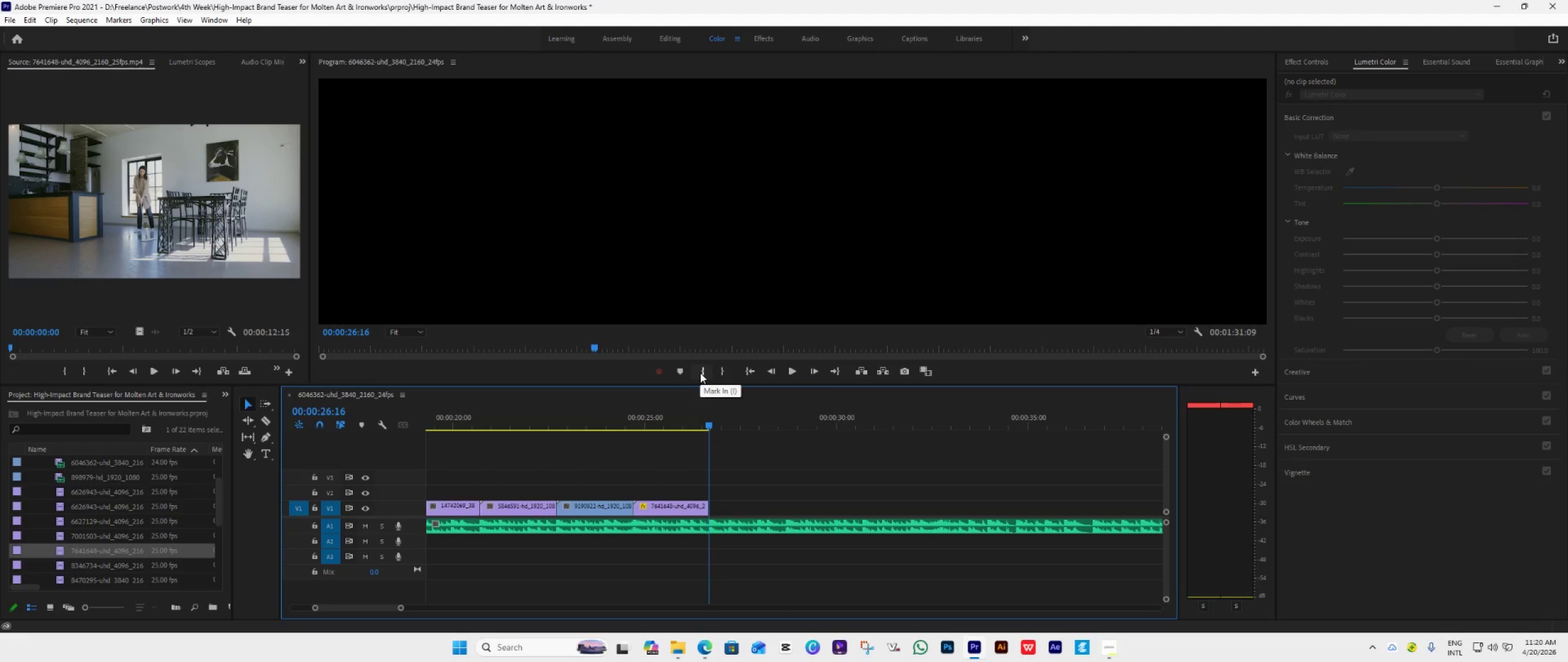 
wait(15.13)
 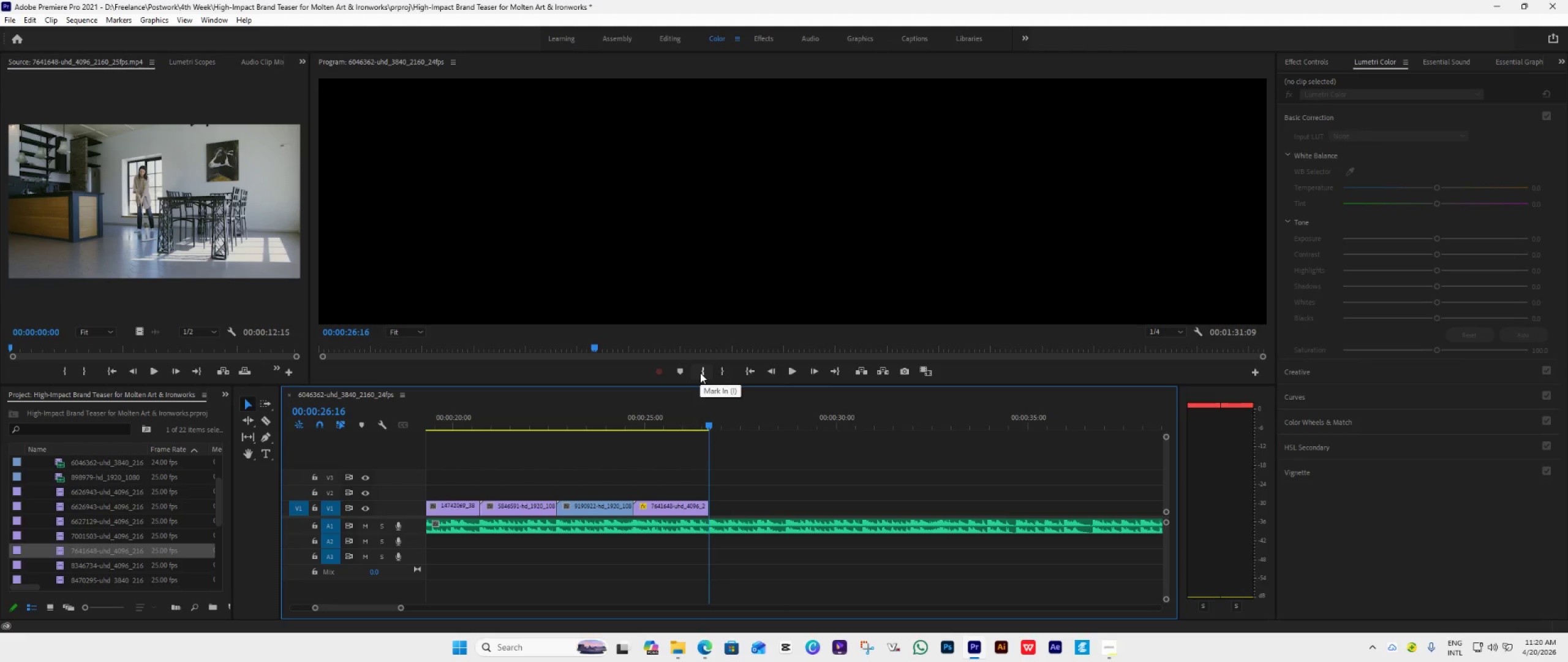 
mouse_move([82, 542])
 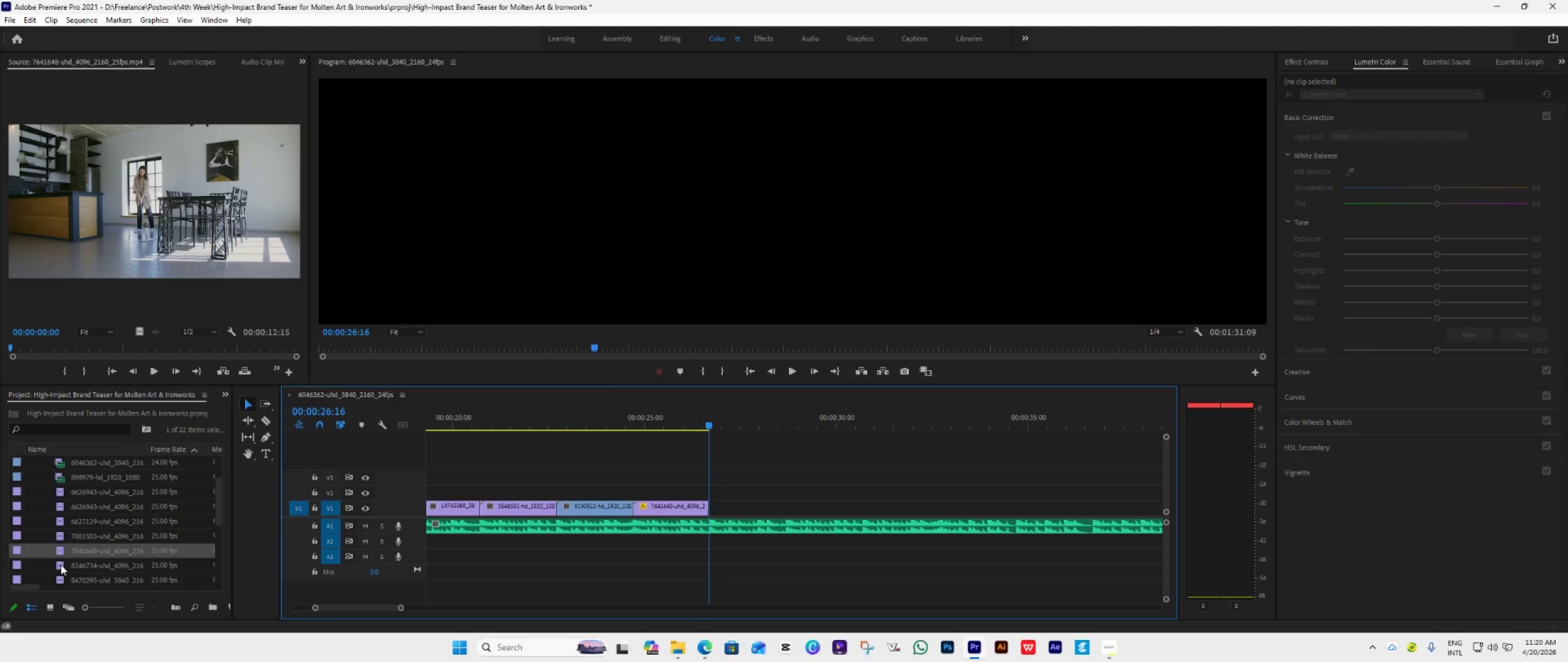 
double_click([61, 565])
 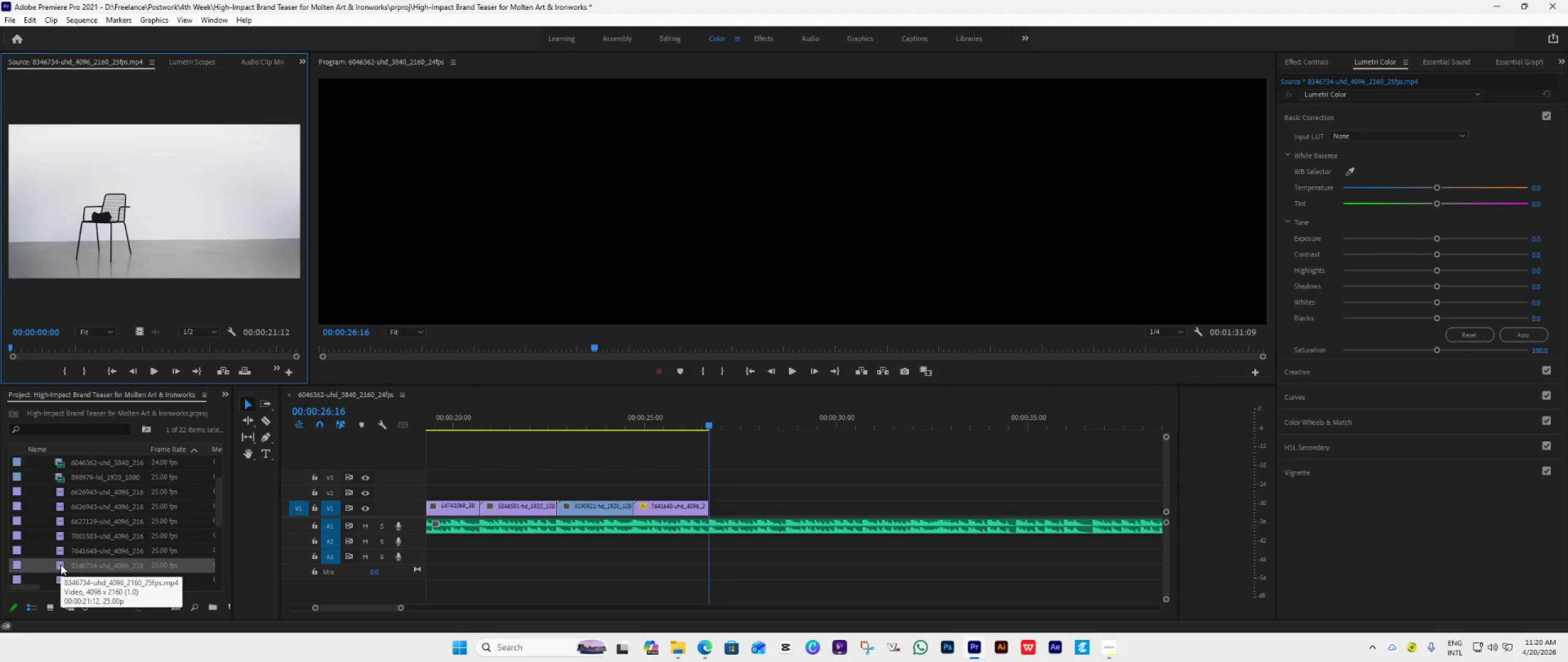 
scroll: coordinate [61, 565], scroll_direction: down, amount: 2.0
 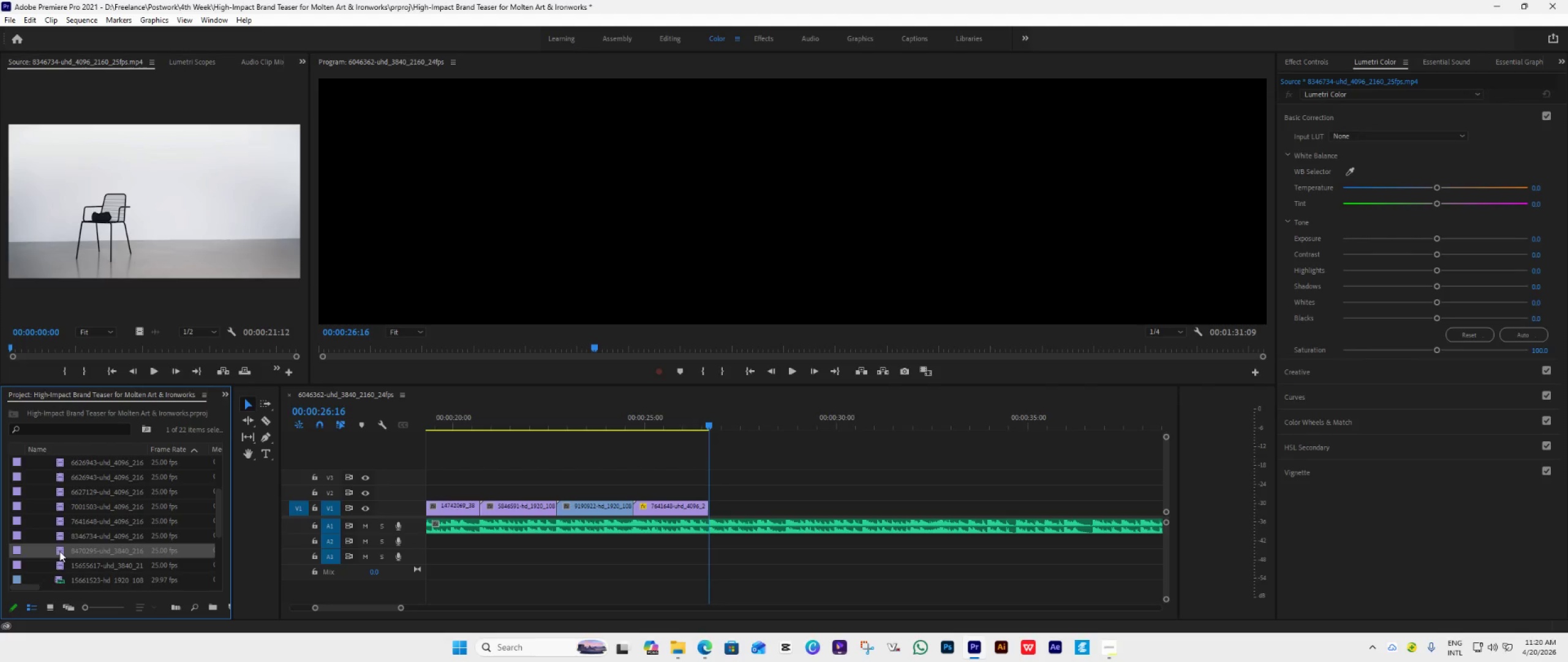 
double_click([59, 551])
 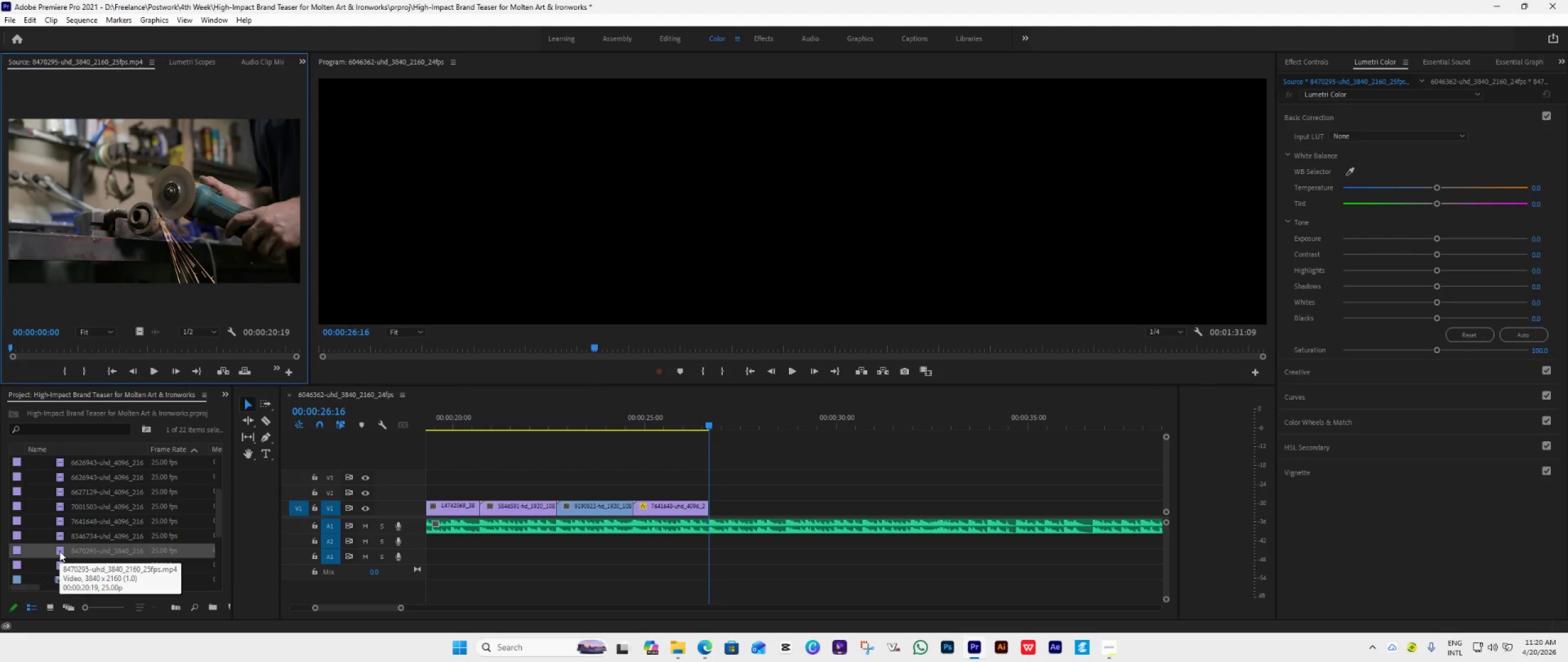 
scroll: coordinate [59, 551], scroll_direction: down, amount: 1.0
 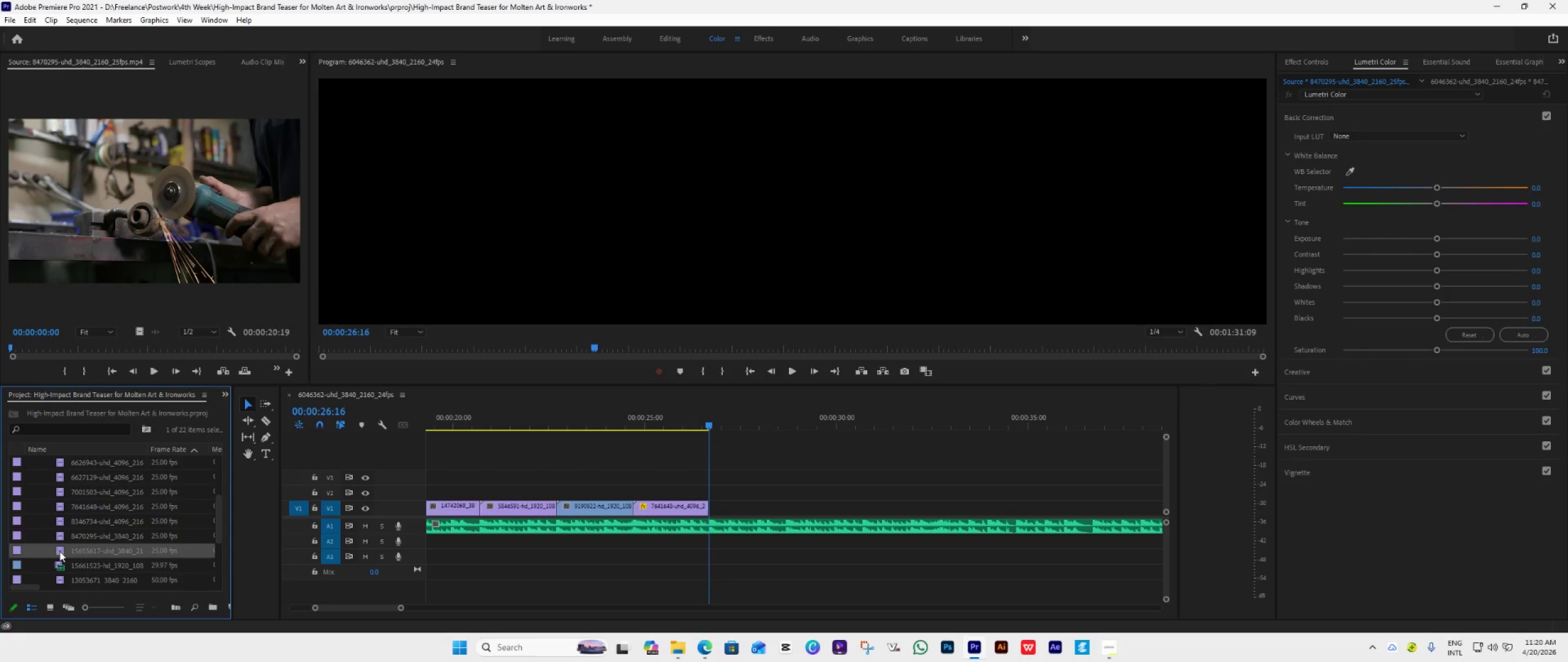 
double_click([59, 551])
 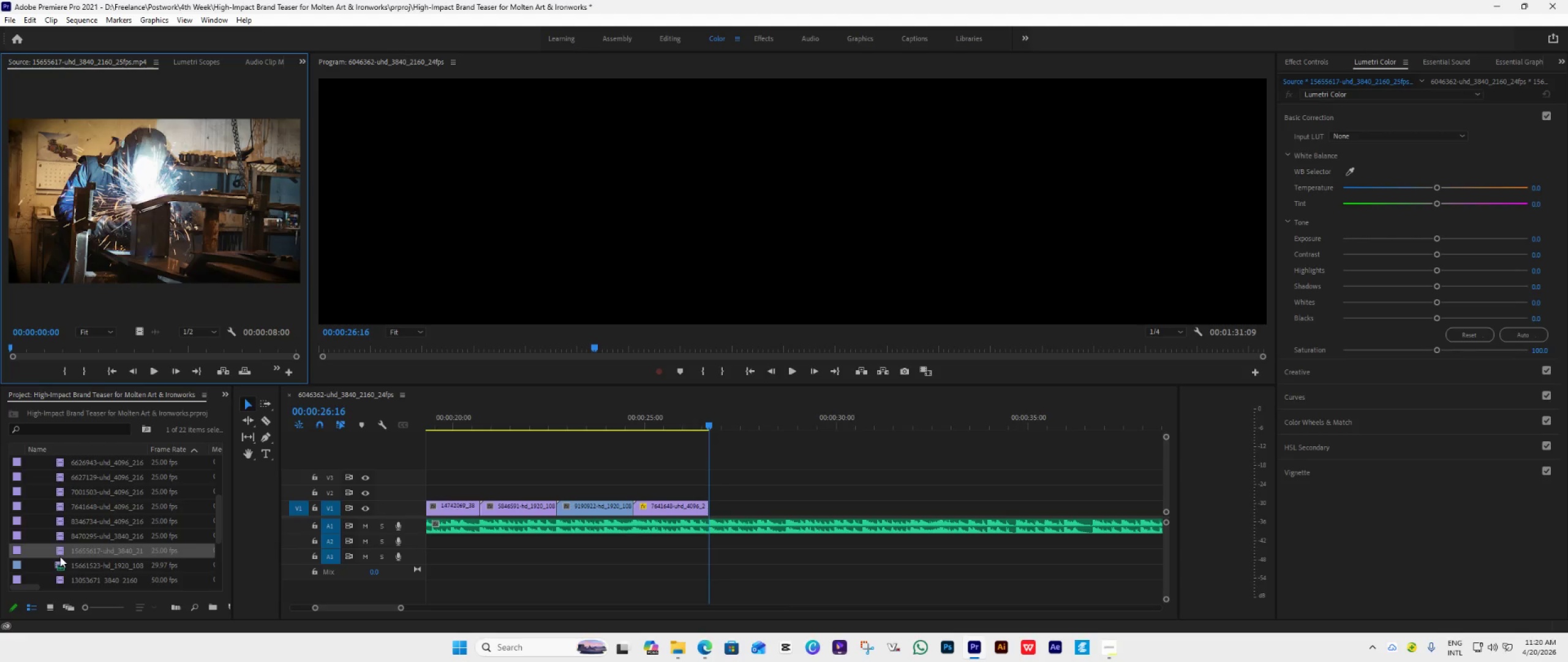 
double_click([59, 565])
 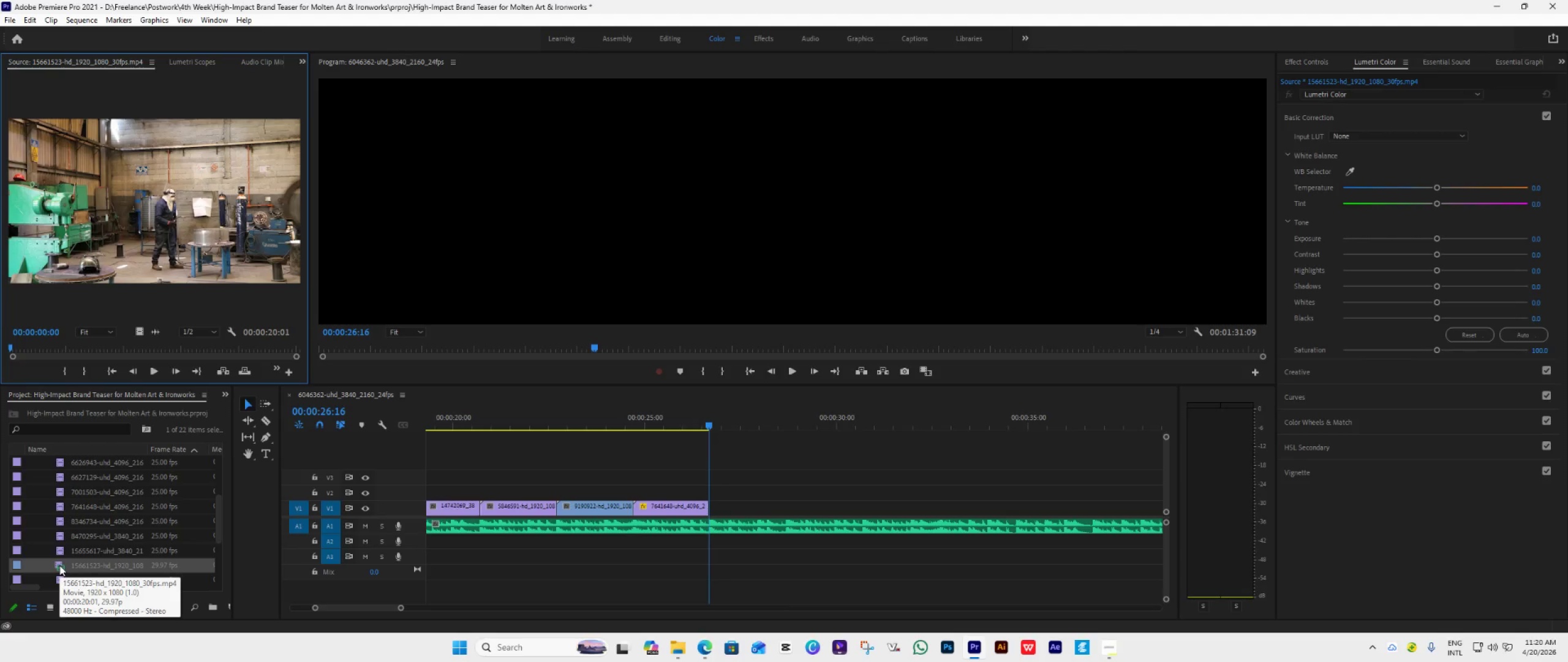 
scroll: coordinate [59, 565], scroll_direction: down, amount: 2.0
 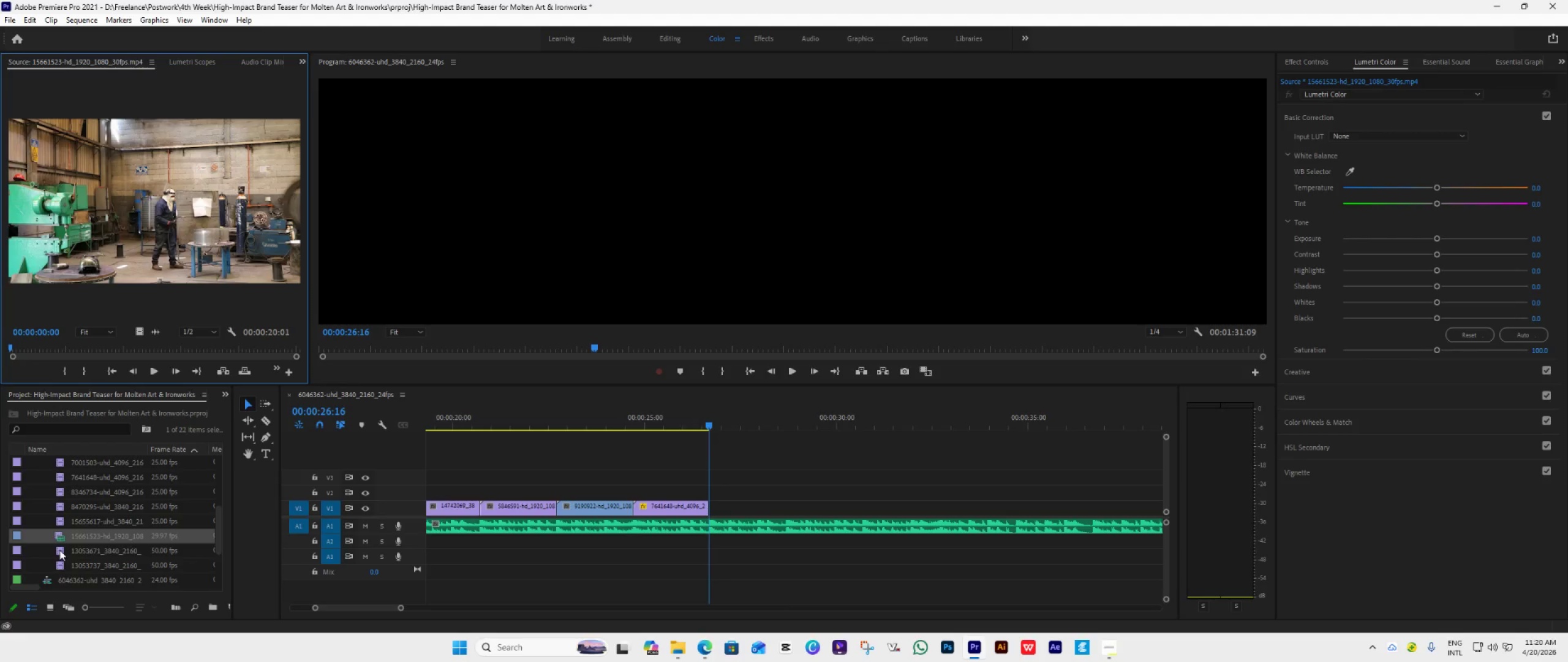 
double_click([59, 550])
 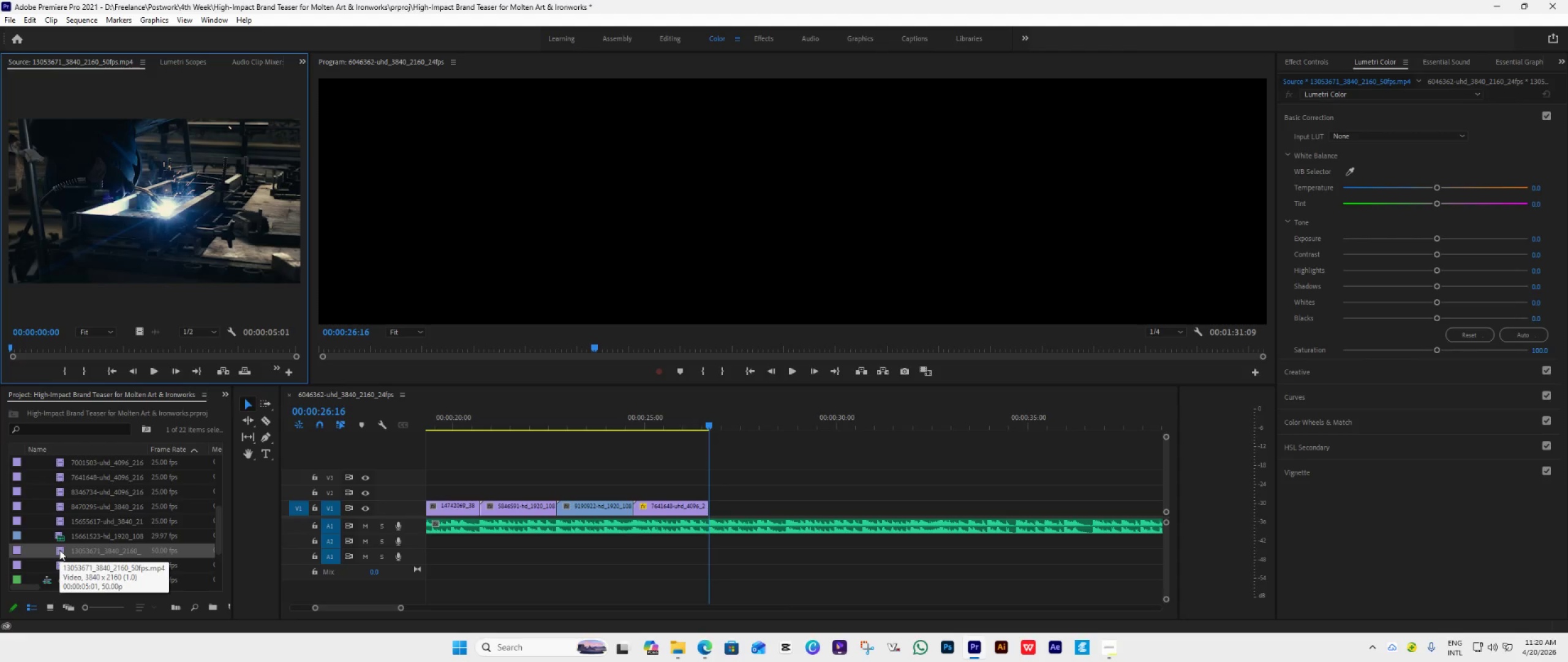 
scroll: coordinate [59, 550], scroll_direction: down, amount: 2.0
 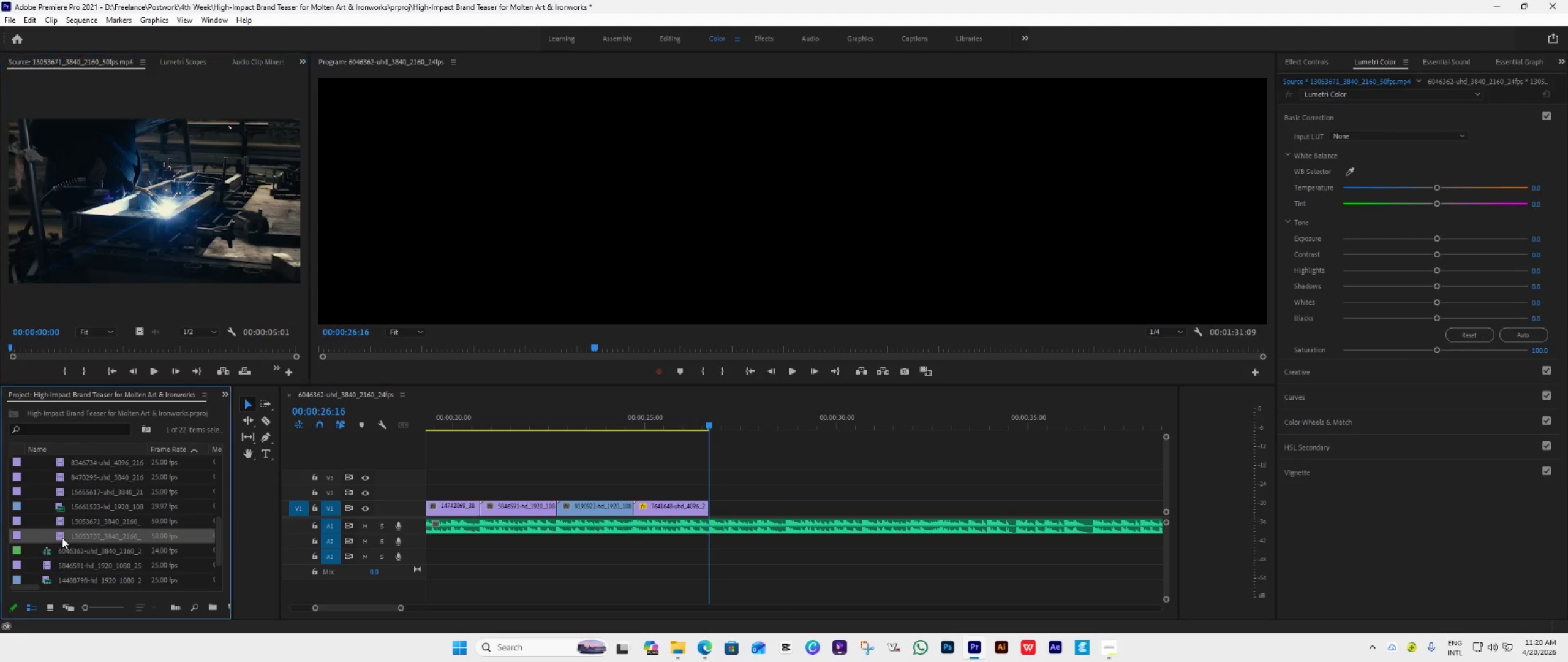 
double_click([62, 538])
 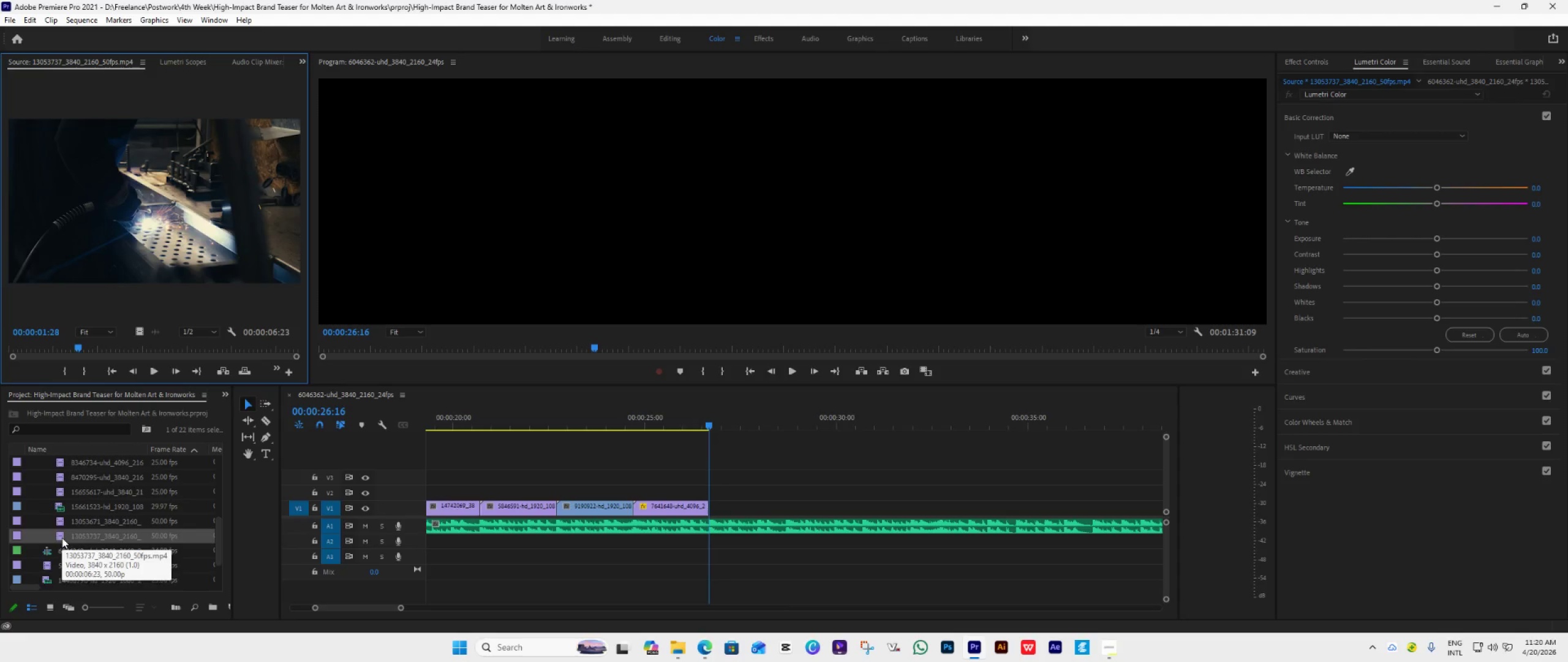 
scroll: coordinate [62, 538], scroll_direction: up, amount: 12.0
 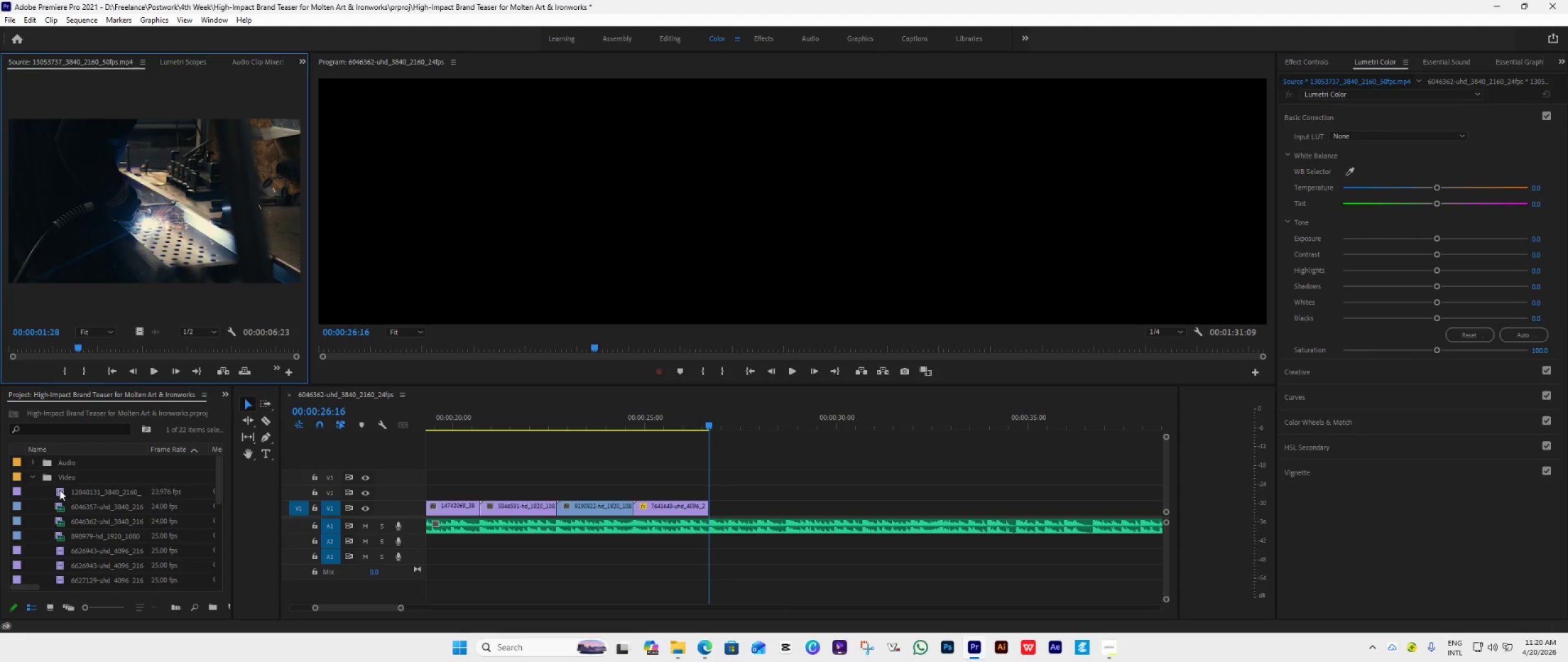 
double_click([60, 490])
 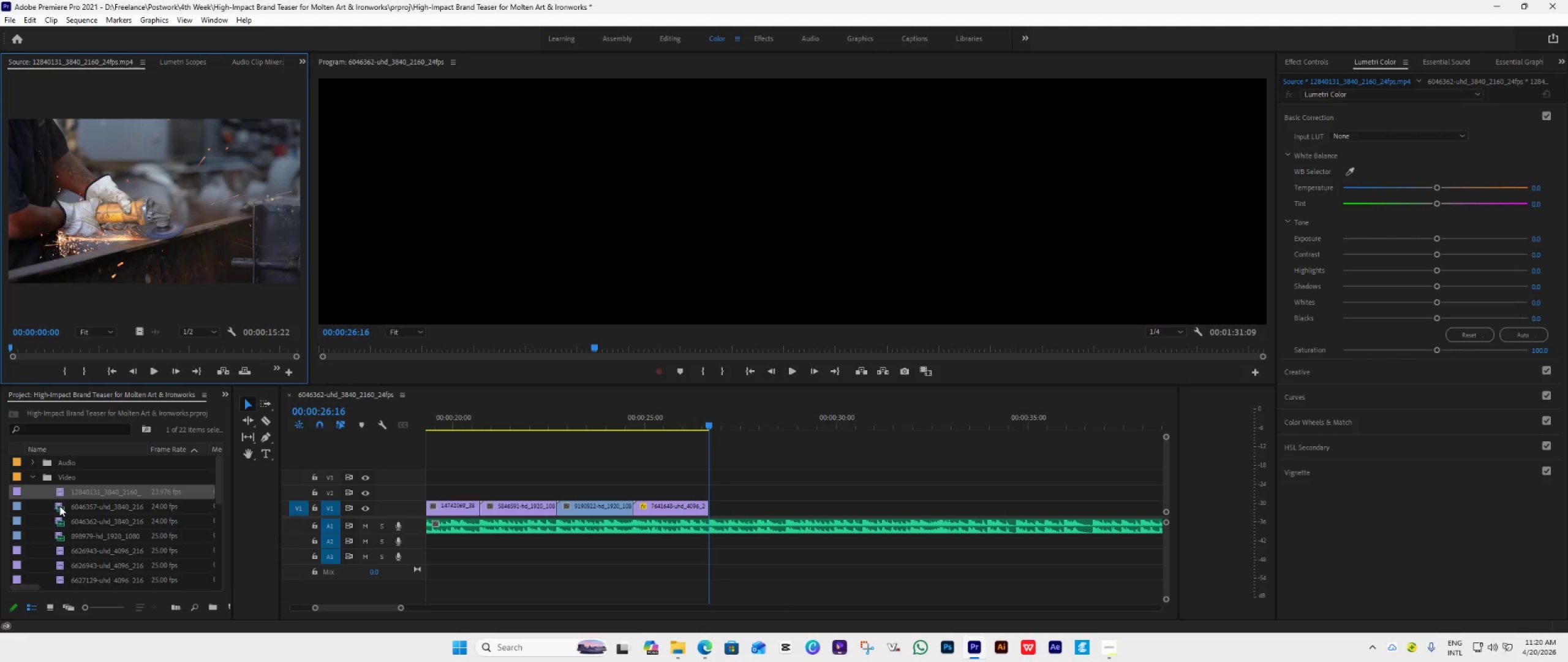 
double_click([59, 506])
 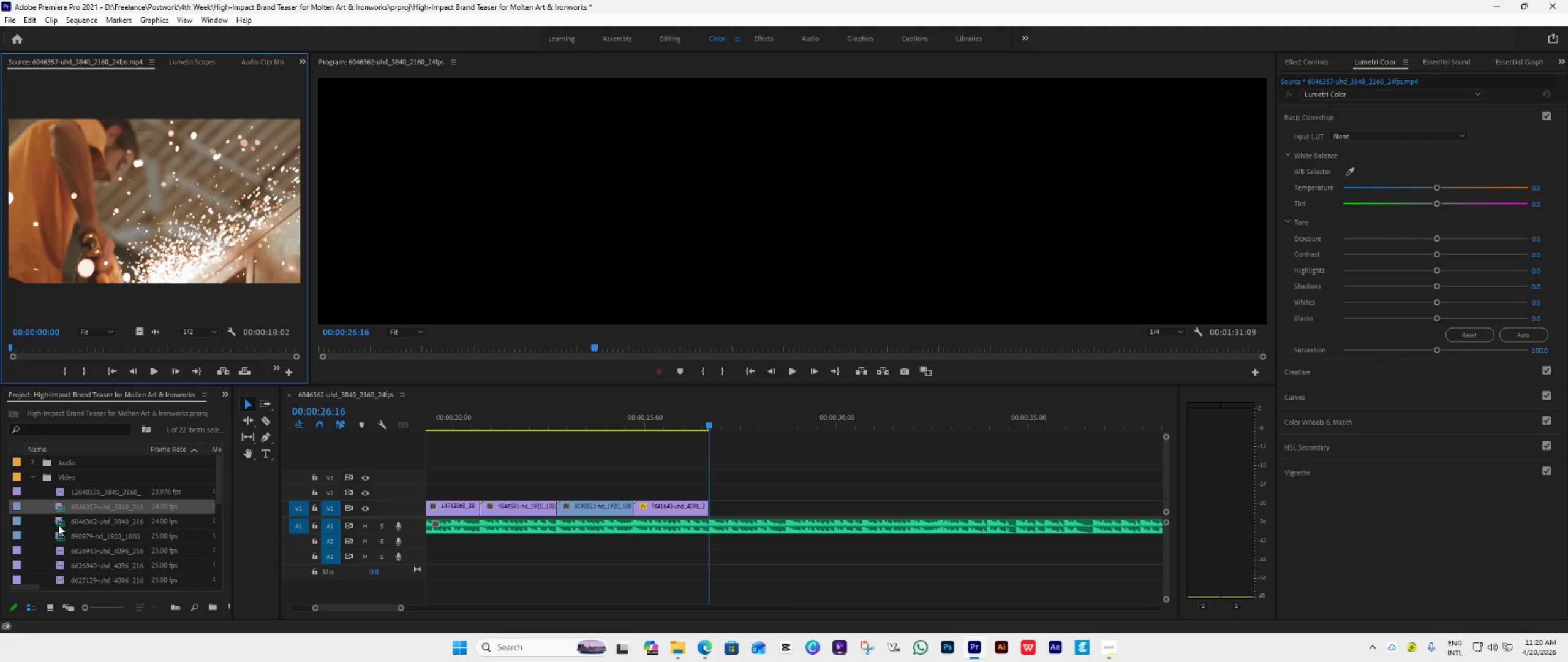 
double_click([58, 525])
 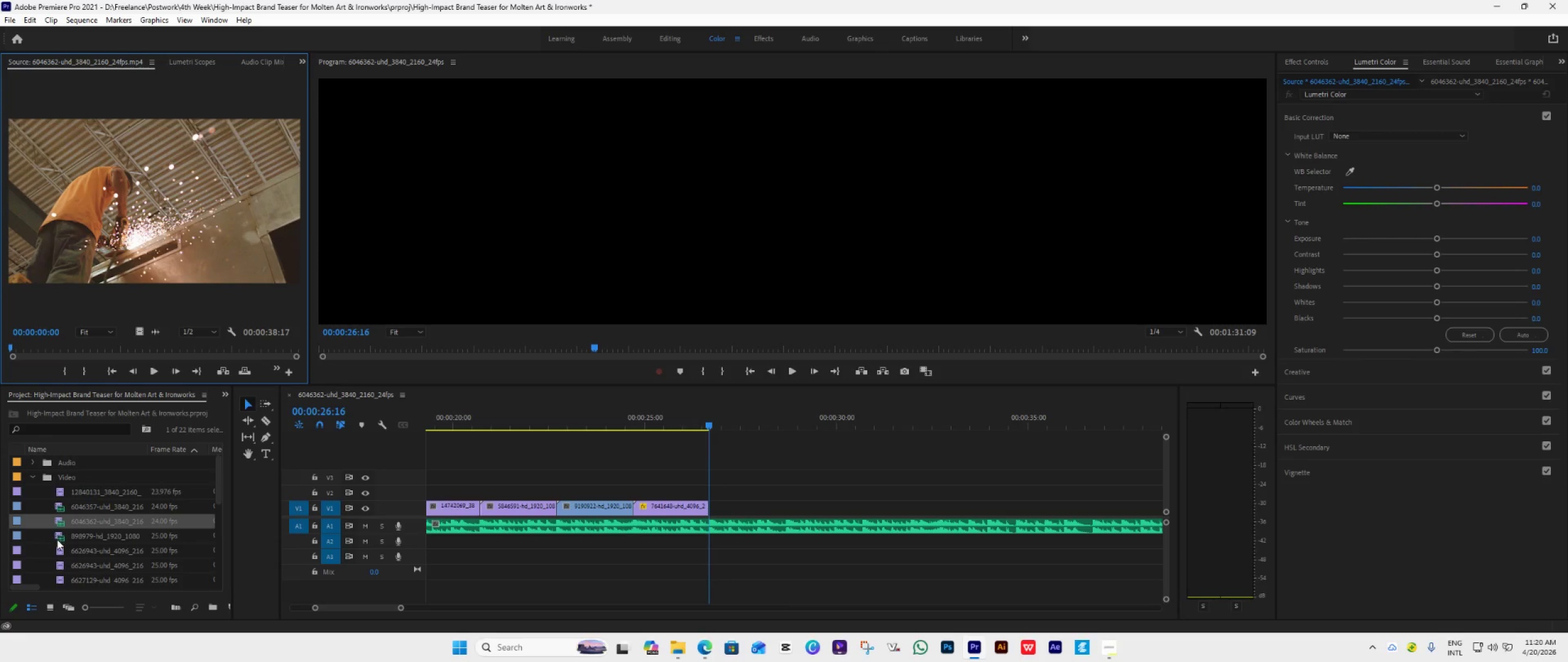 
double_click([57, 539])
 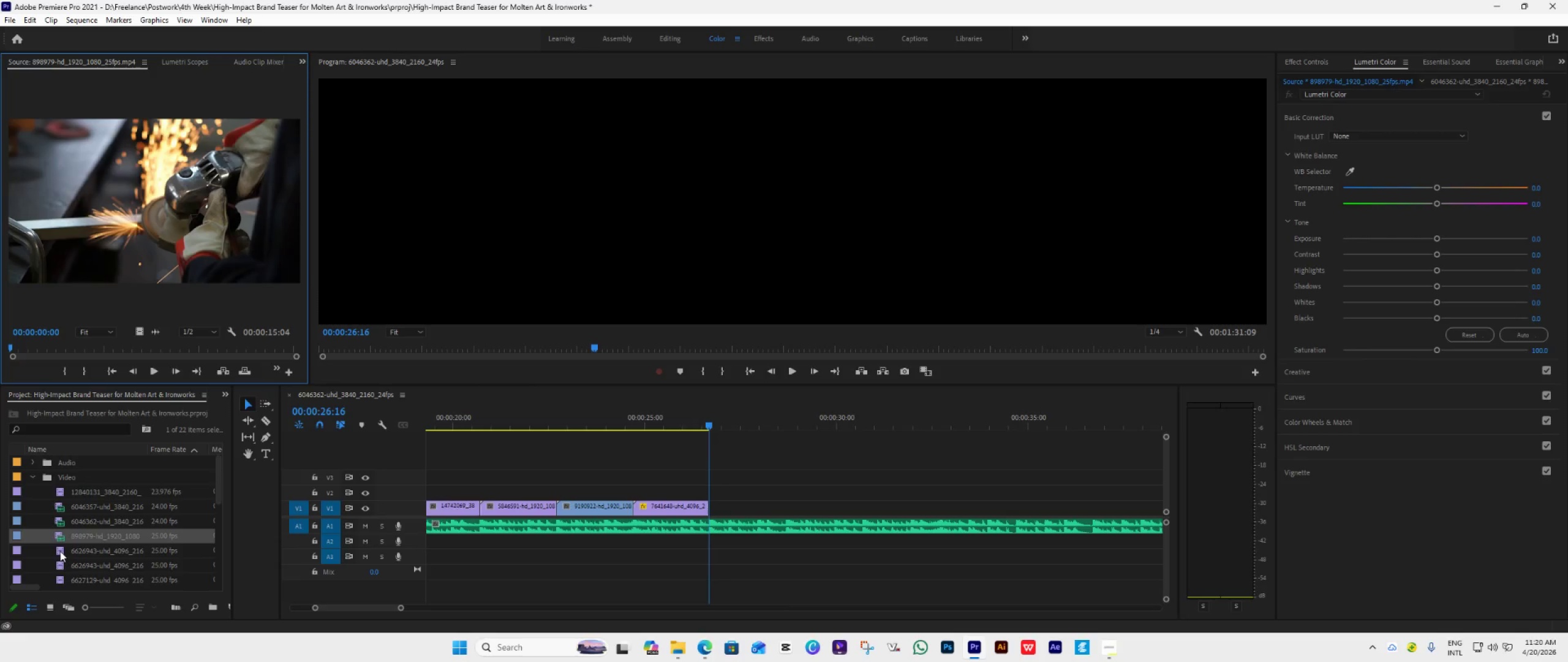 
double_click([60, 551])
 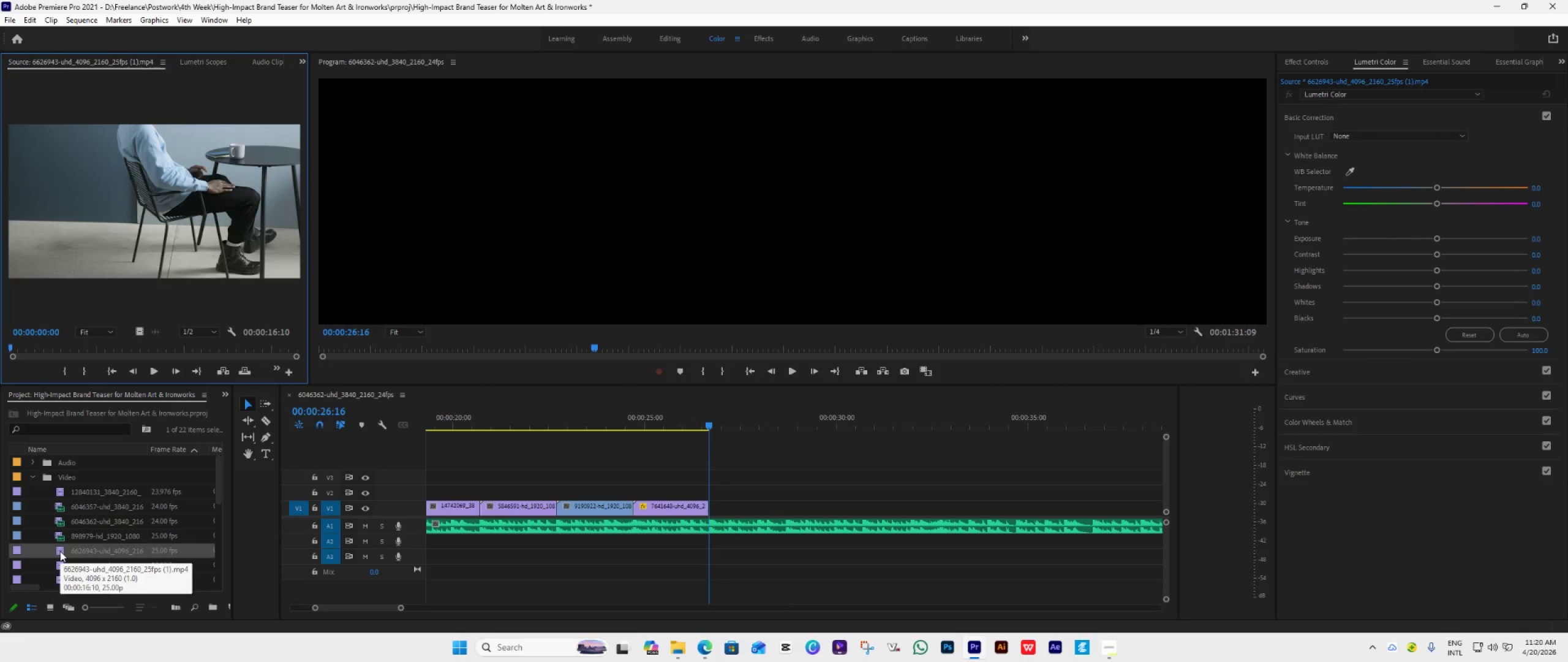 
scroll: coordinate [60, 551], scroll_direction: down, amount: 1.0
 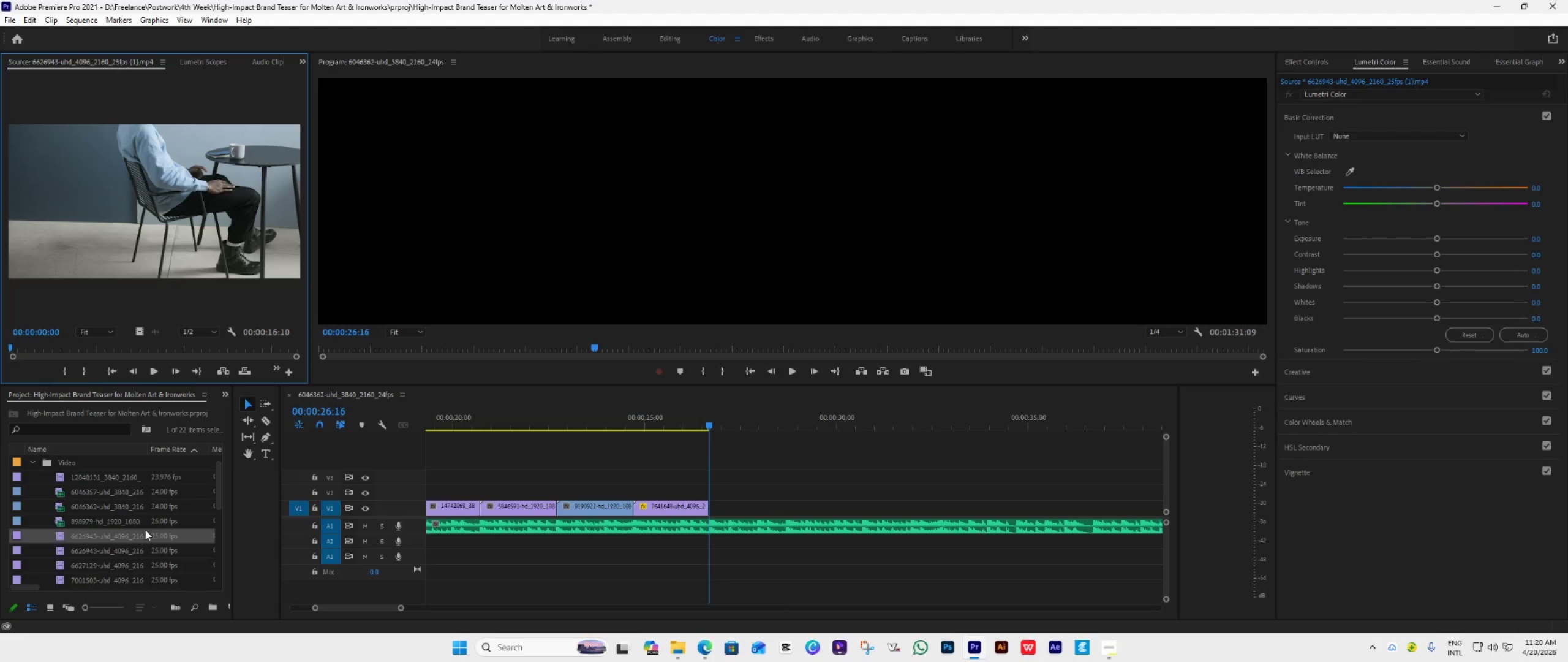 
left_click_drag(start_coordinate=[81, 540], to_coordinate=[715, 508])
 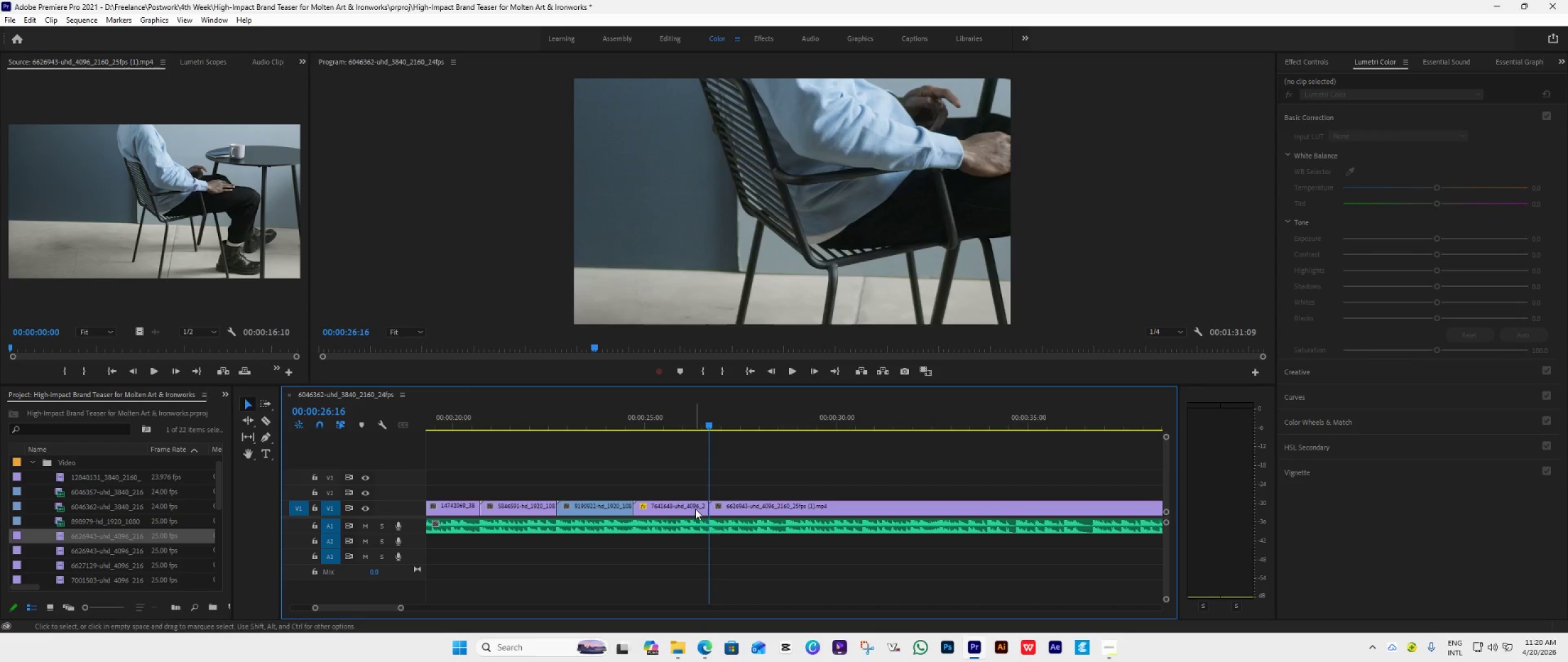 
scroll: coordinate [736, 549], scroll_direction: down, amount: 5.0
 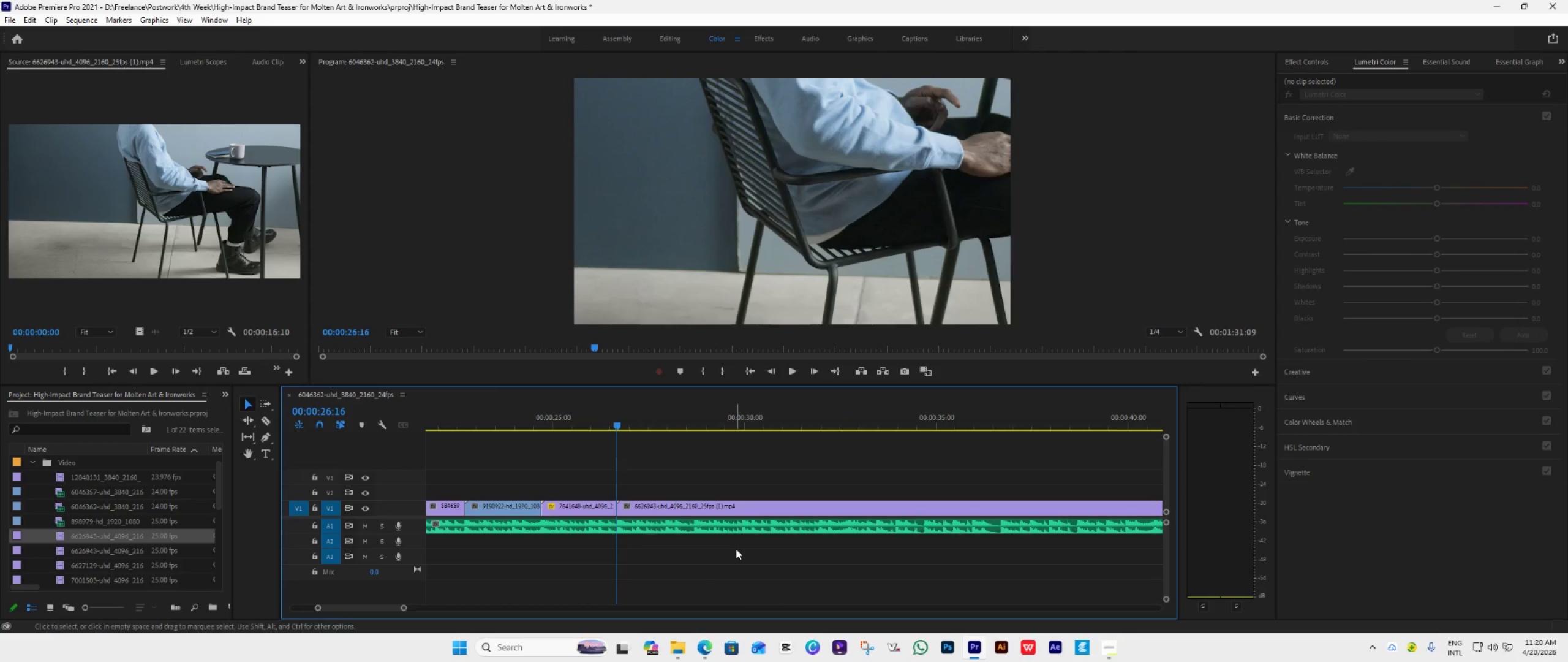 
key(Space)
 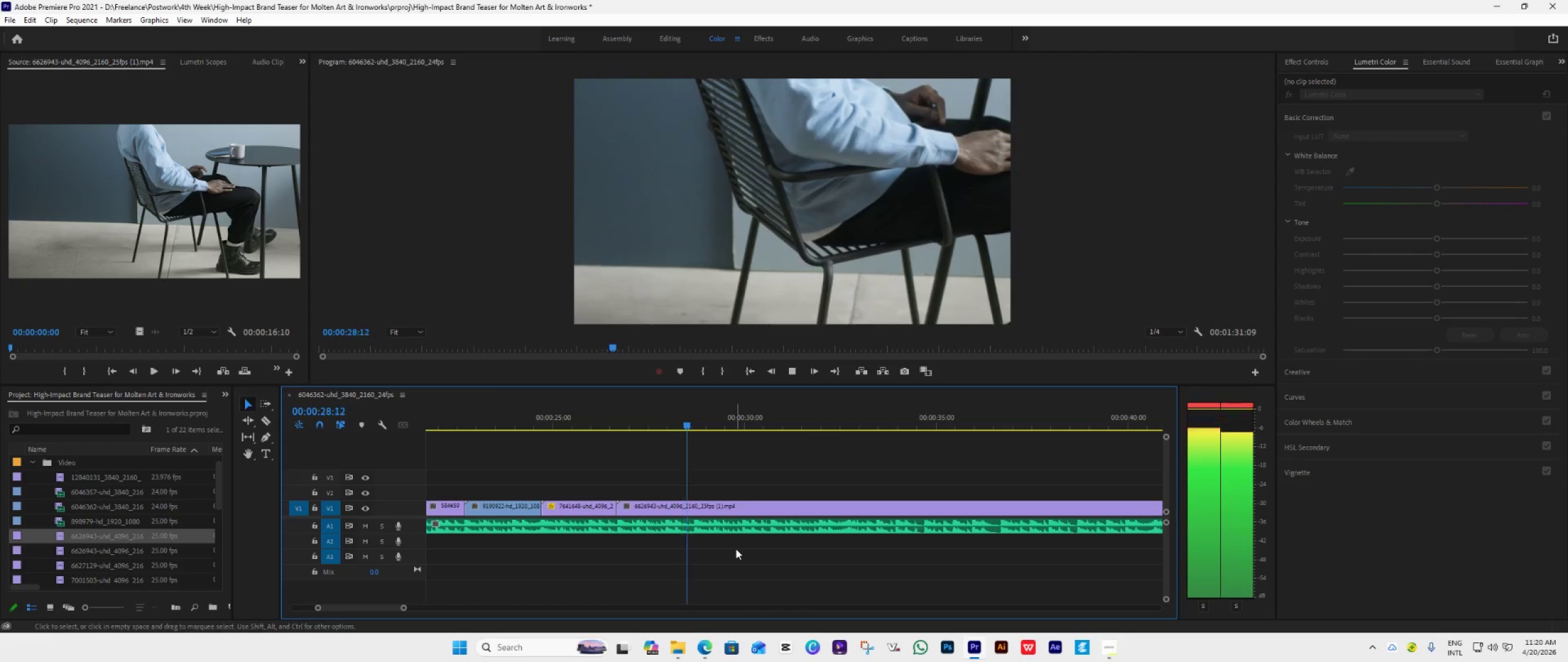 
key(C)
 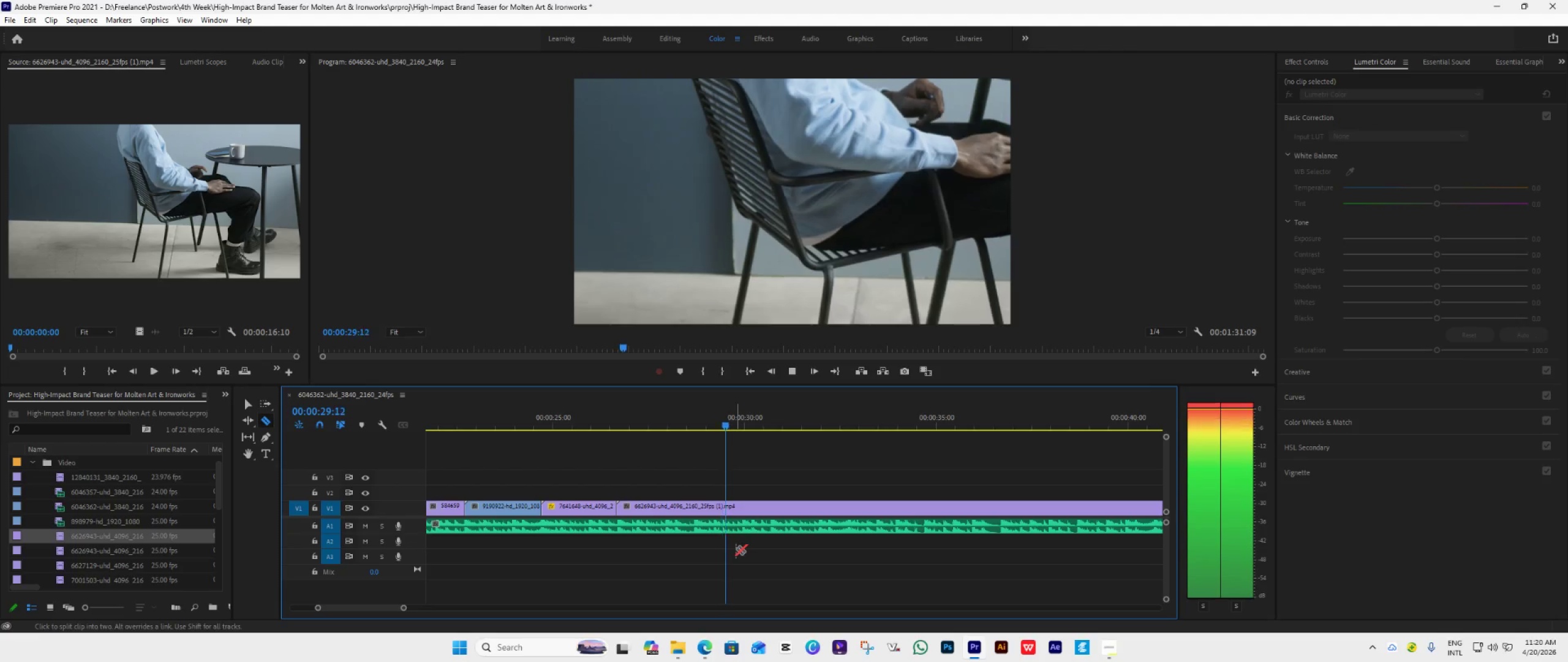 
key(Space)
 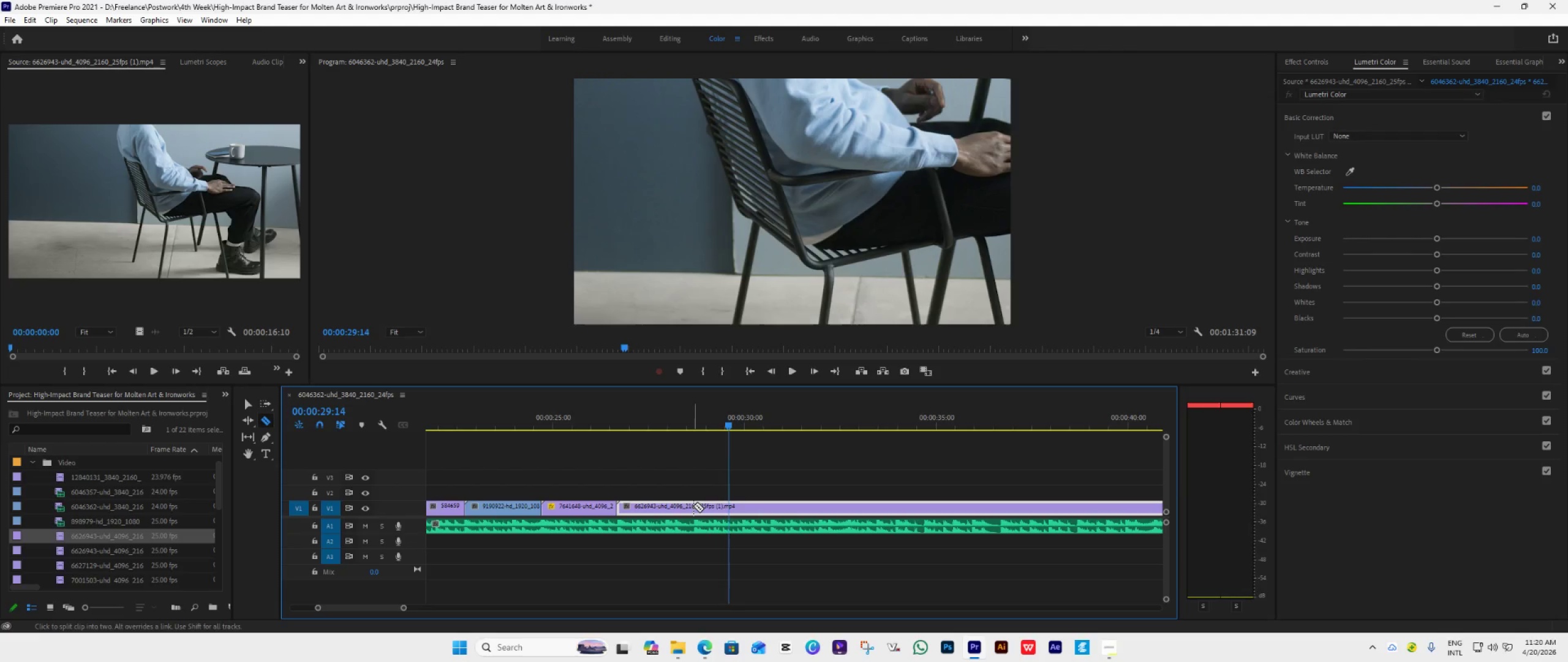 
left_click([693, 506])
 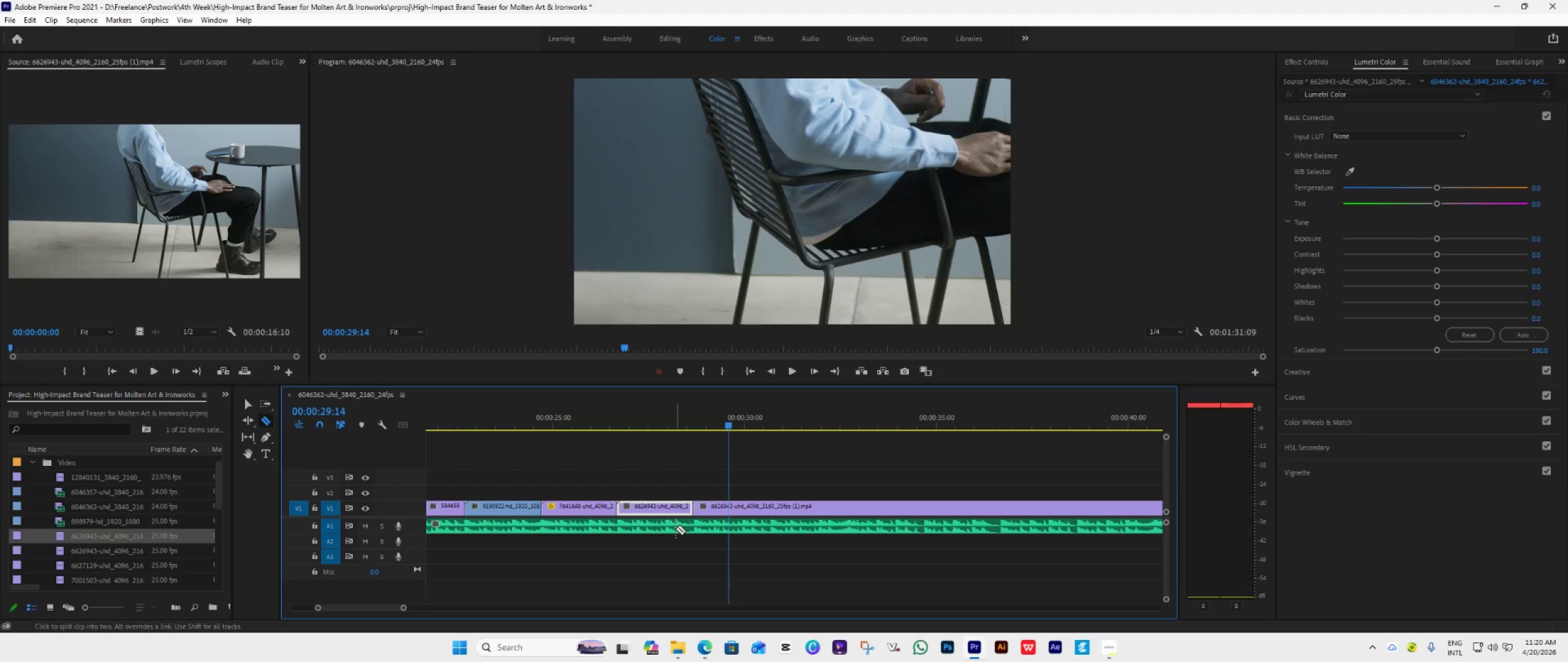 
key(V)
 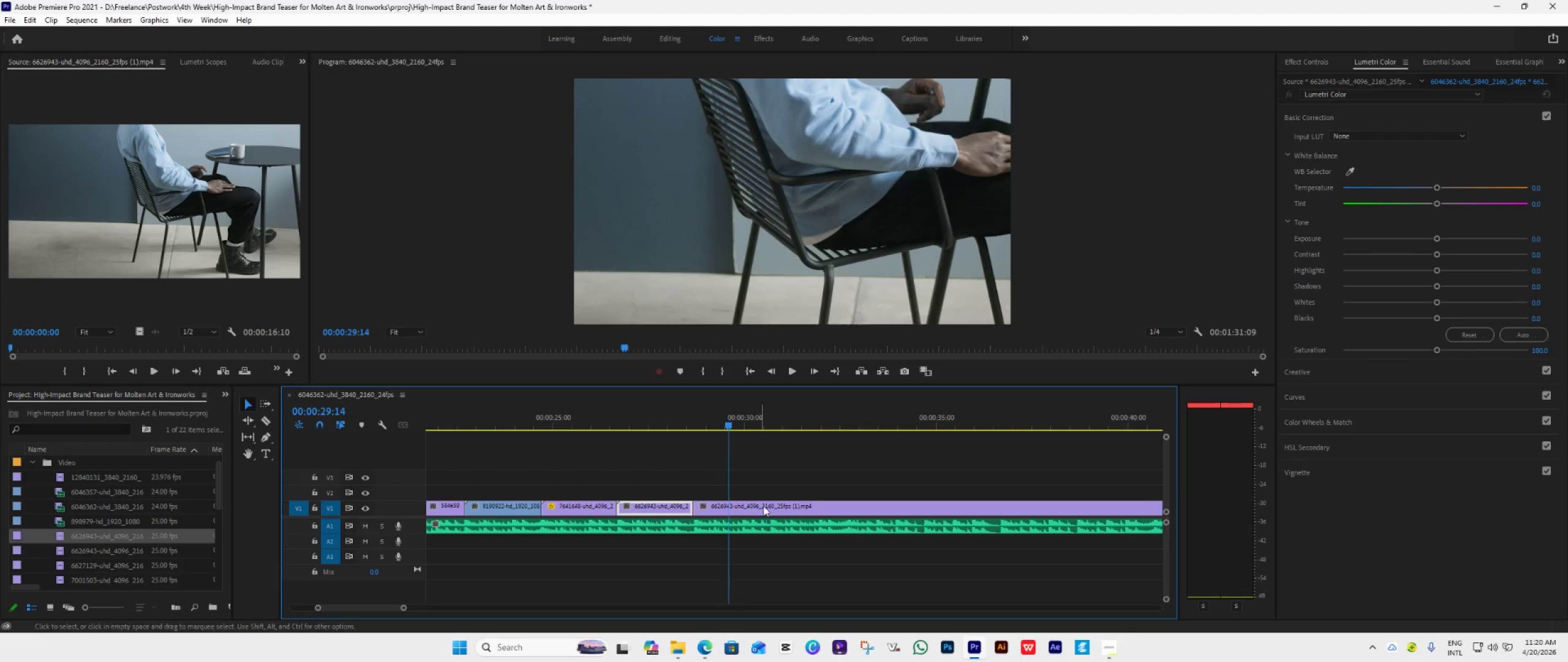 
left_click([766, 504])
 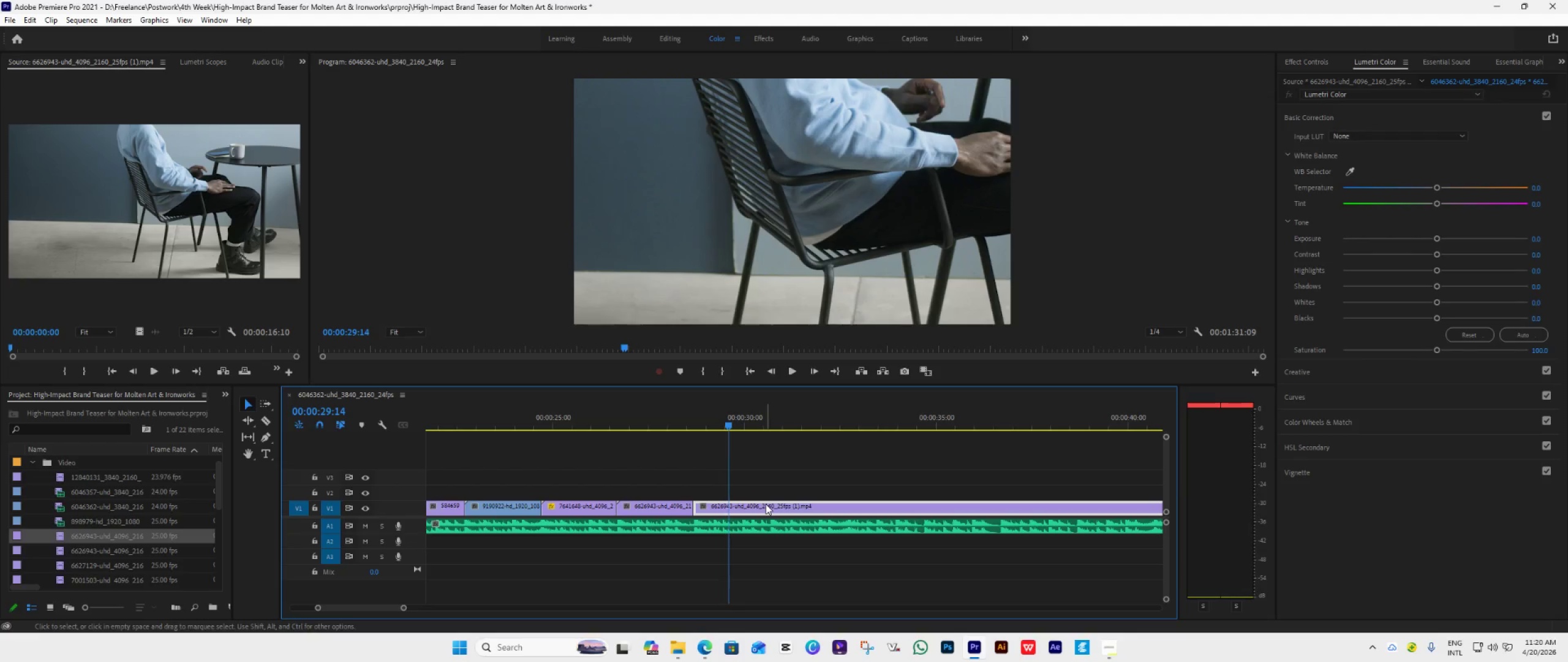 
key(Delete)
 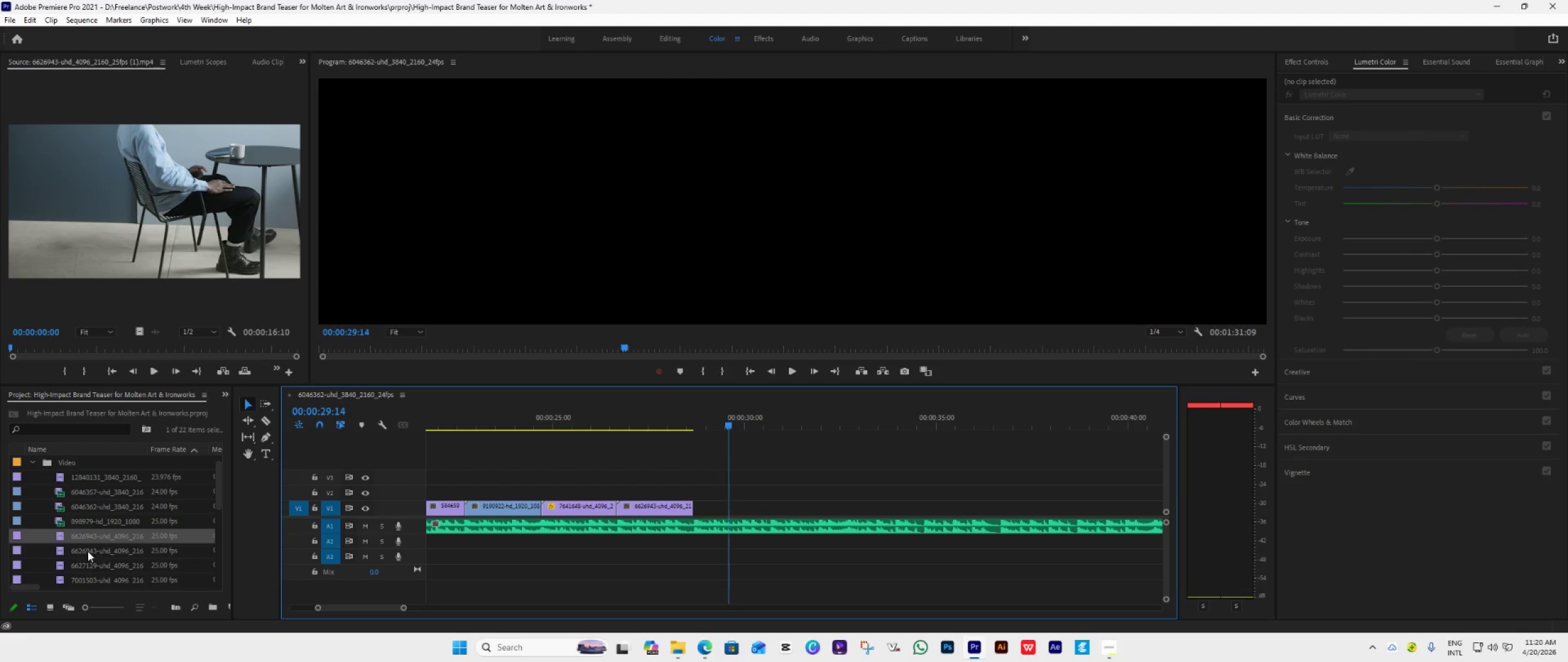 
double_click([61, 551])
 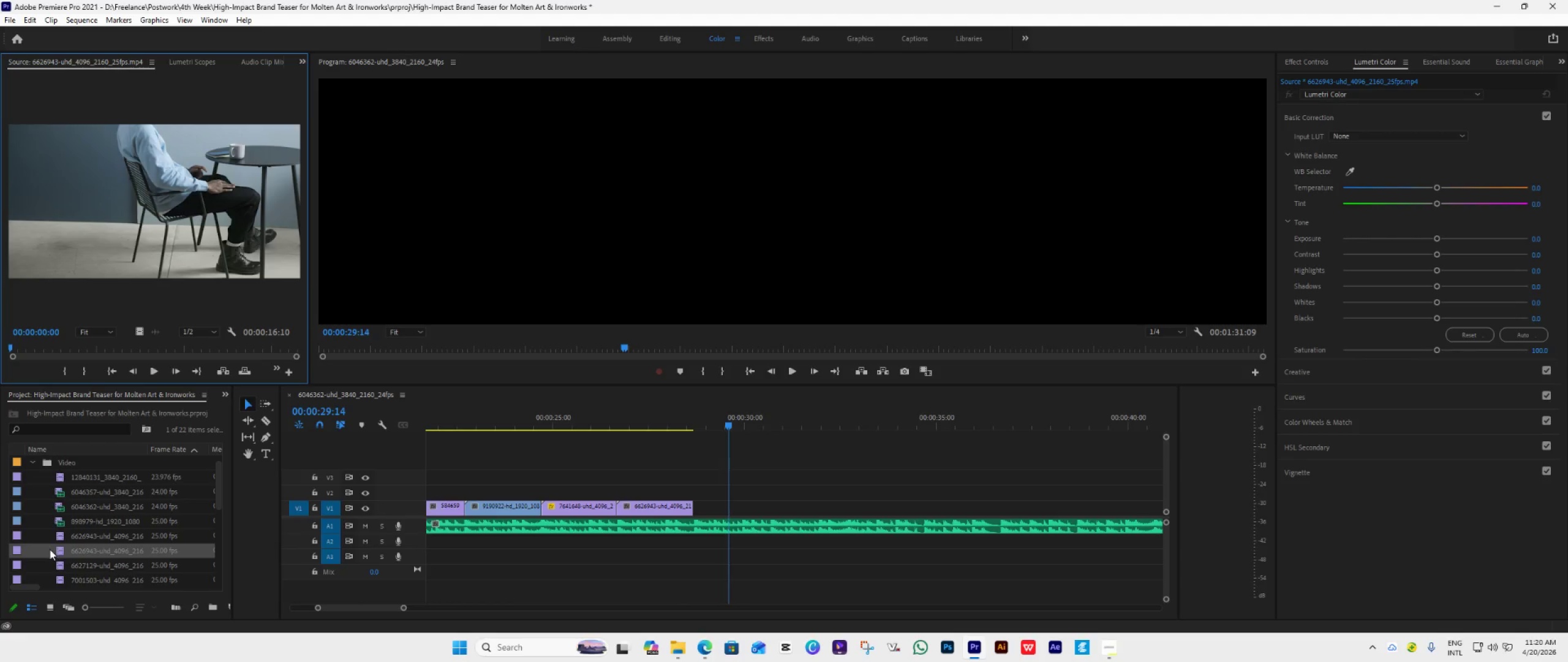 
double_click([58, 553])
 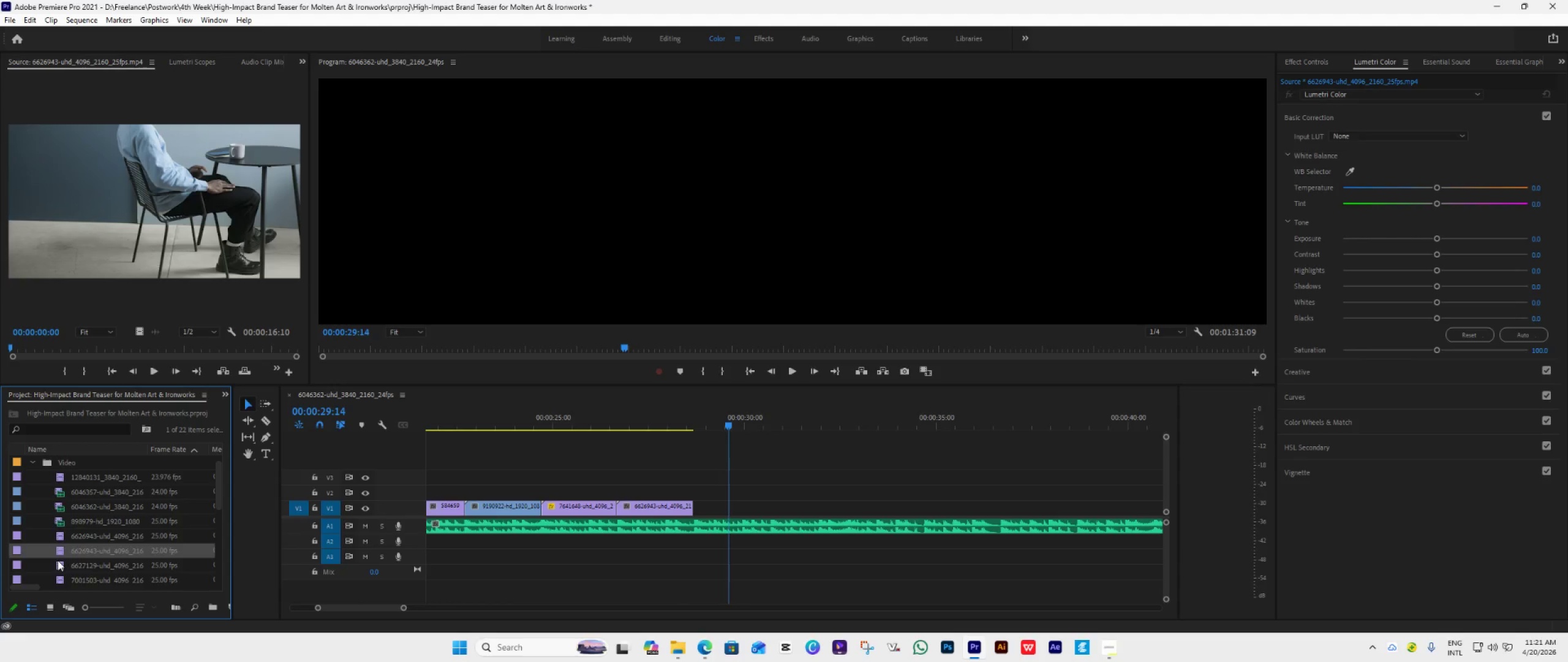 
double_click([58, 560])
 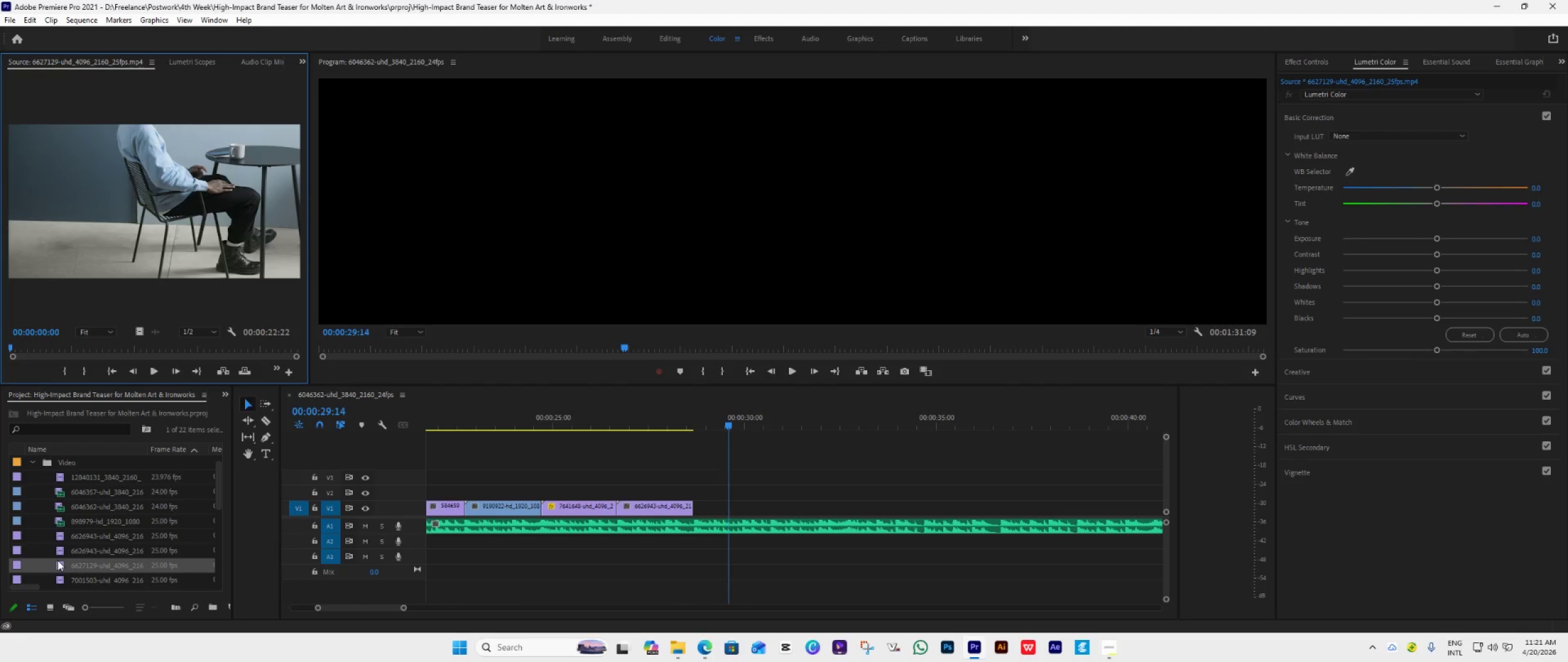 
triple_click([58, 560])
 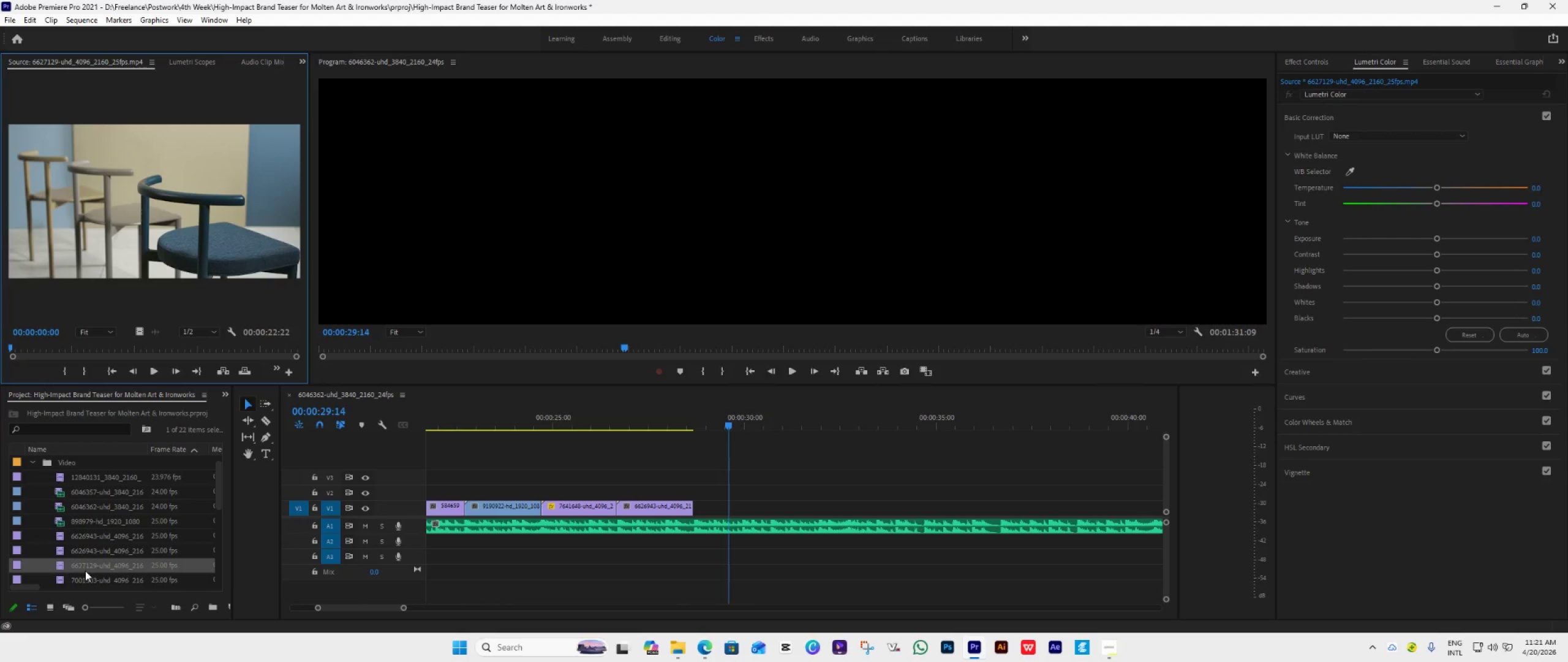 
left_click_drag(start_coordinate=[85, 571], to_coordinate=[698, 511])
 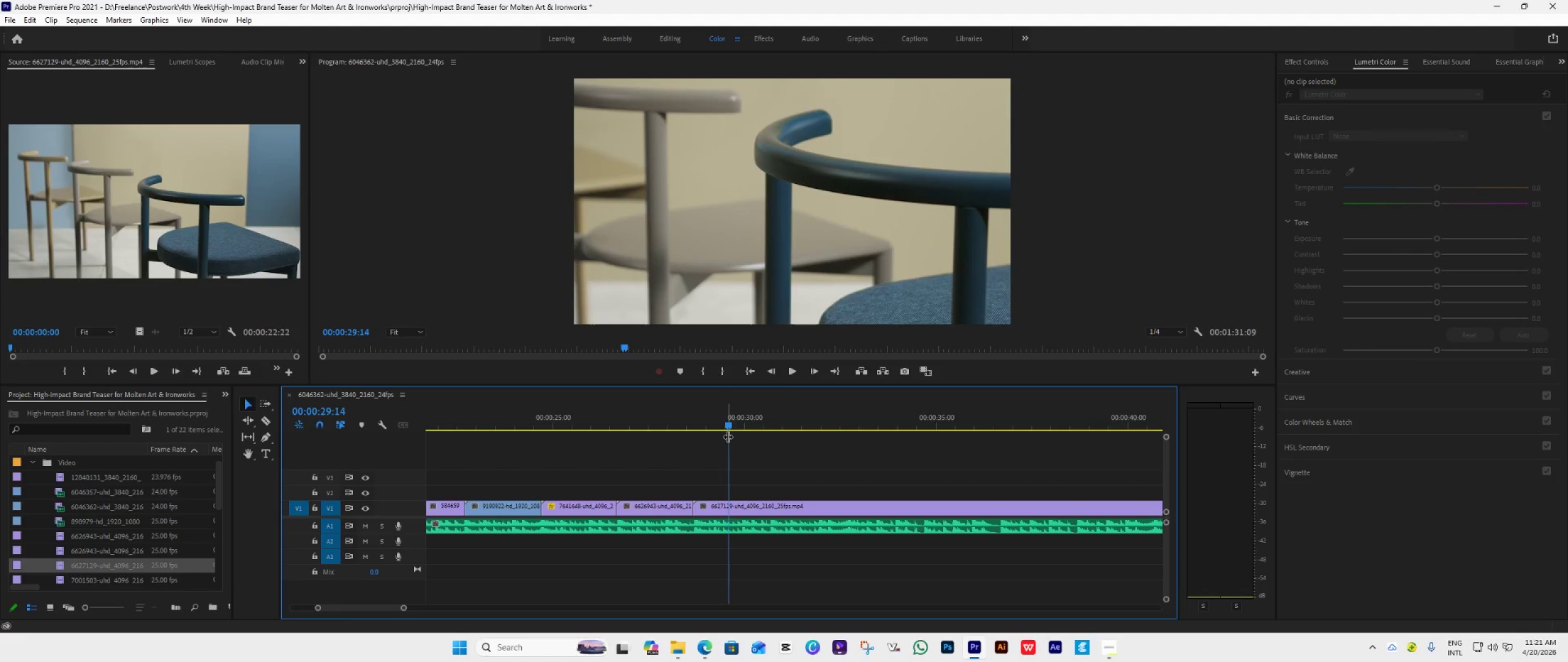 
left_click_drag(start_coordinate=[730, 425], to_coordinate=[754, 438])
 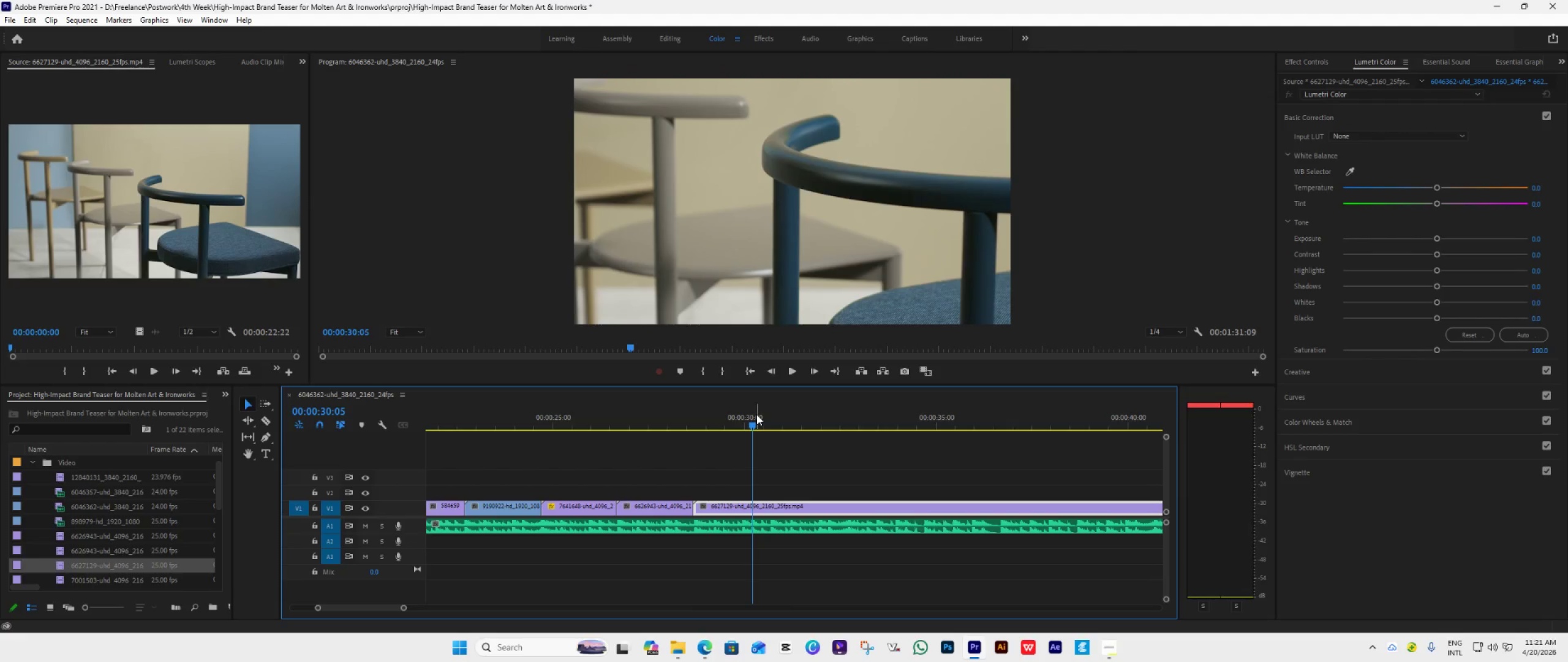 
wait(6.56)
 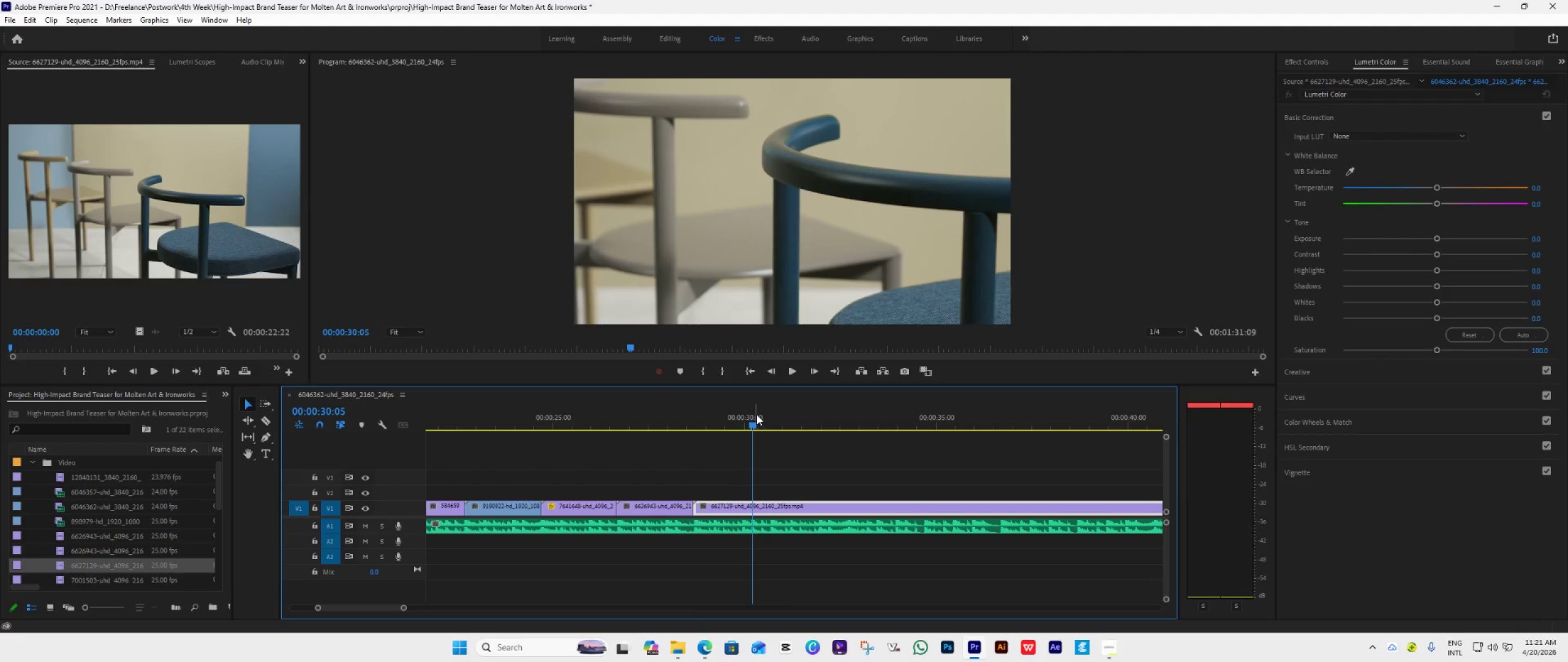 
left_click([772, 368])
 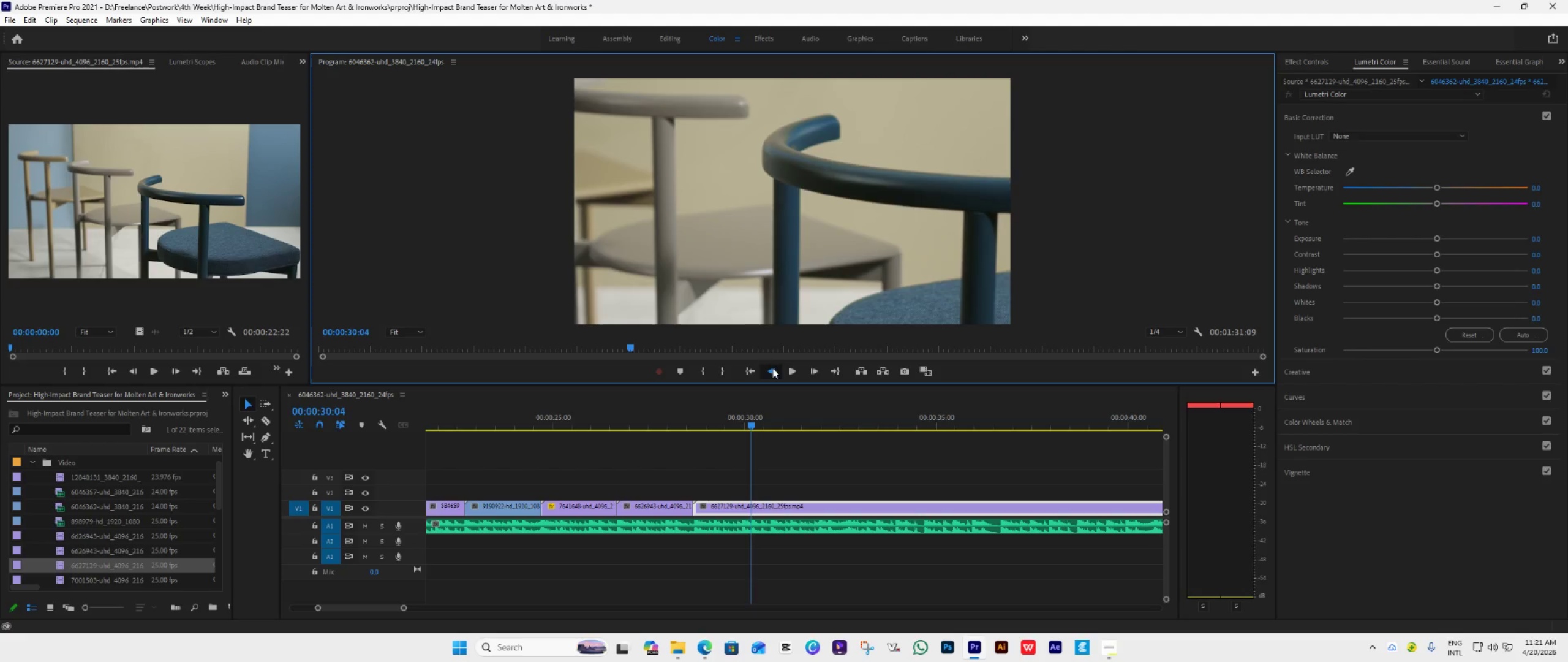 
double_click([772, 368])
 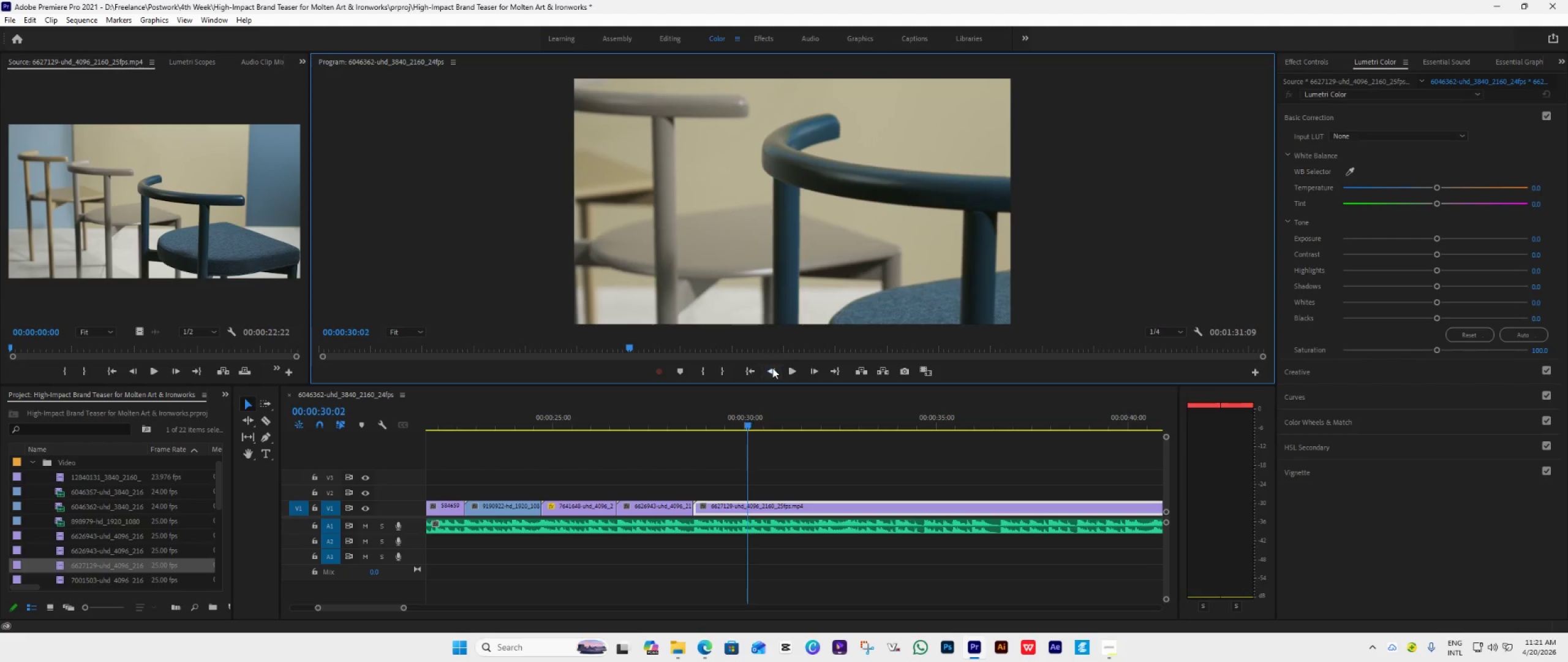 
triple_click([772, 368])
 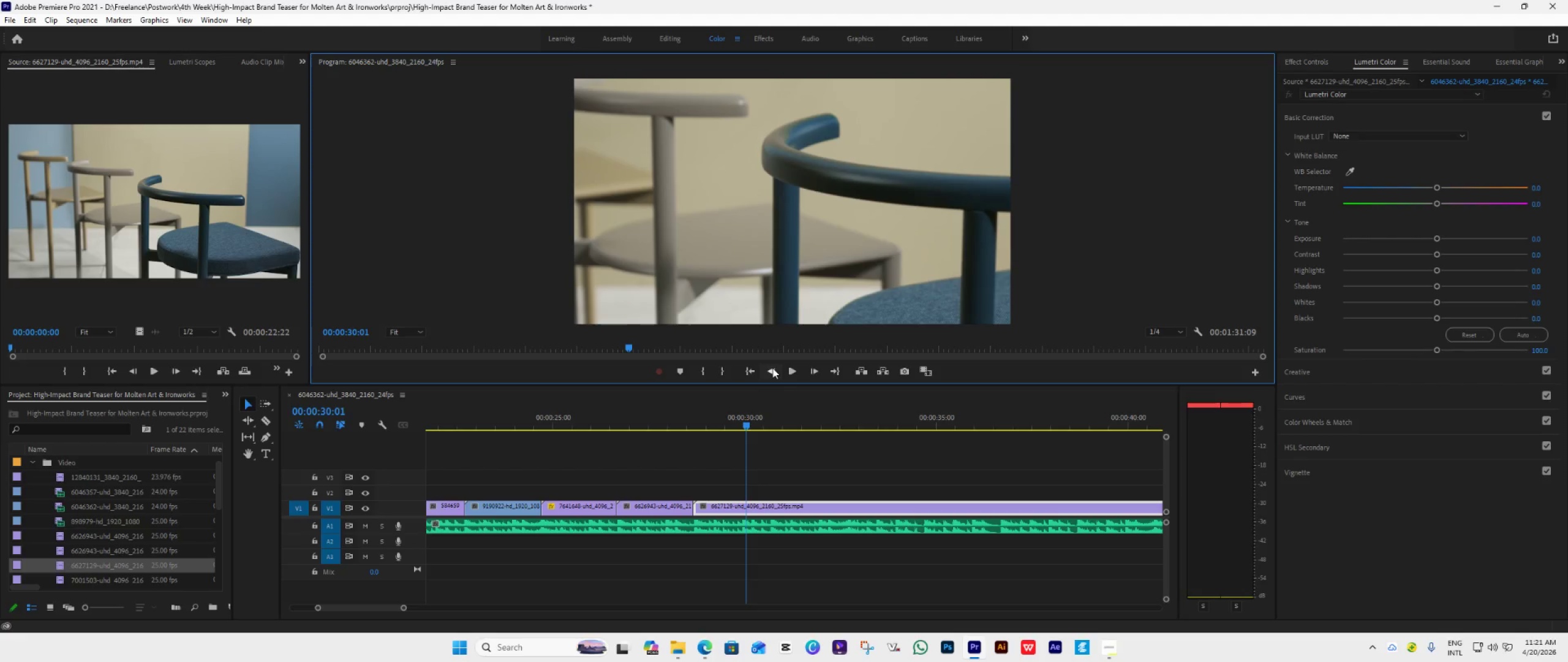 
triple_click([772, 368])
 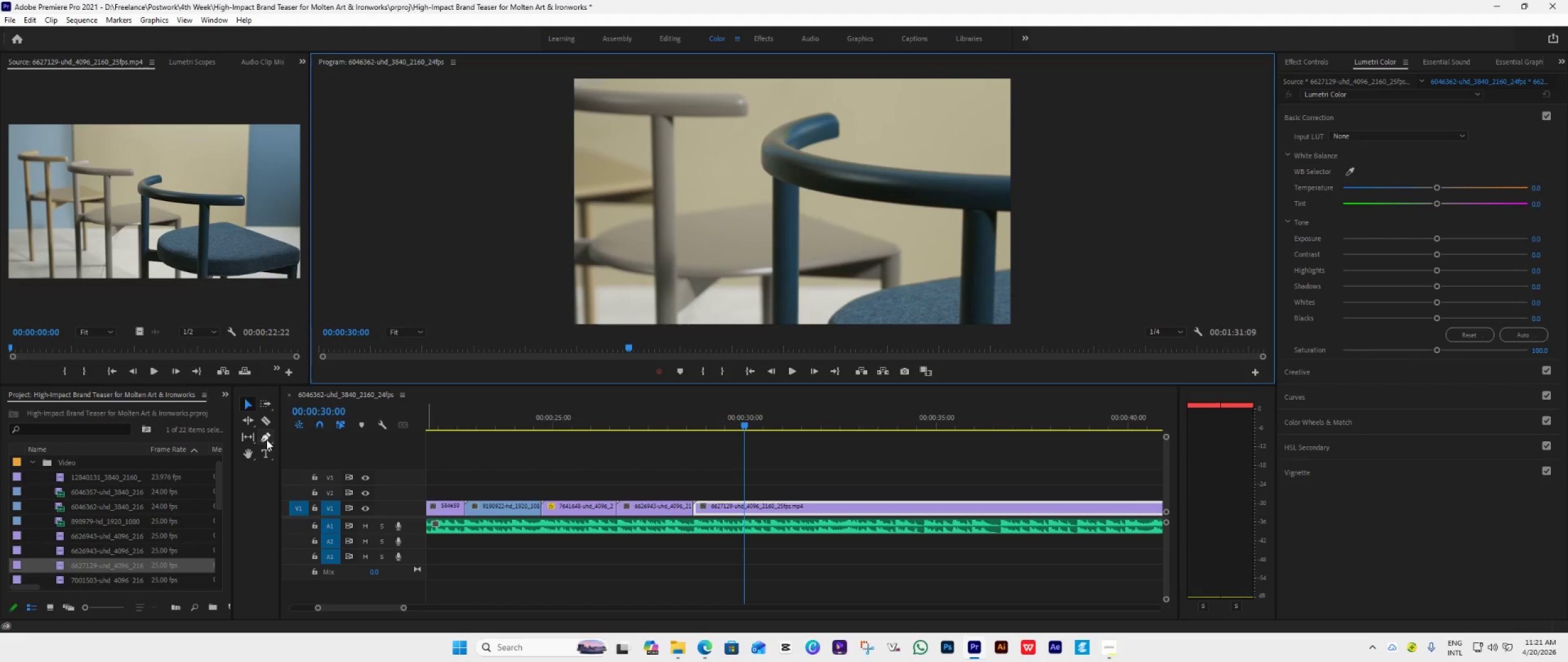 
left_click([266, 421])
 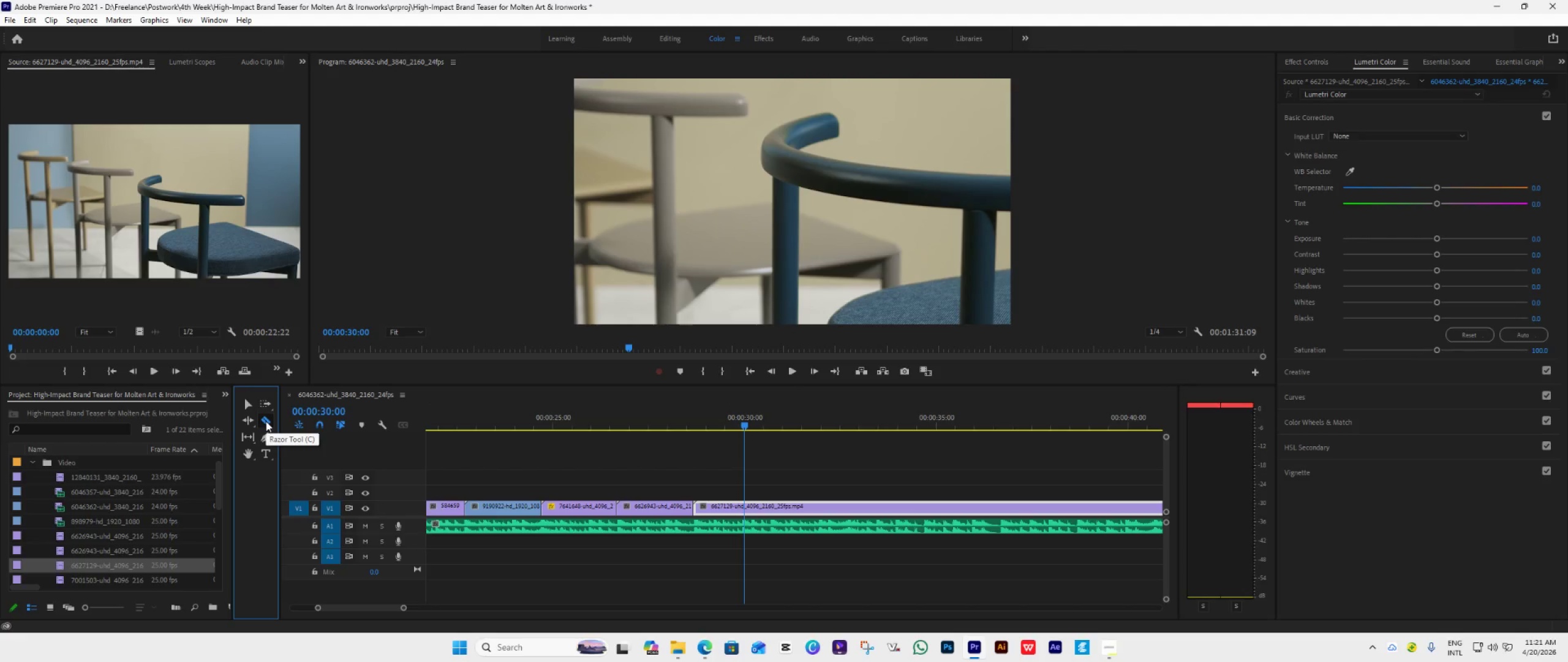 
hold_key(key=ShiftLeft, duration=2.2)
left_click([744, 513])
 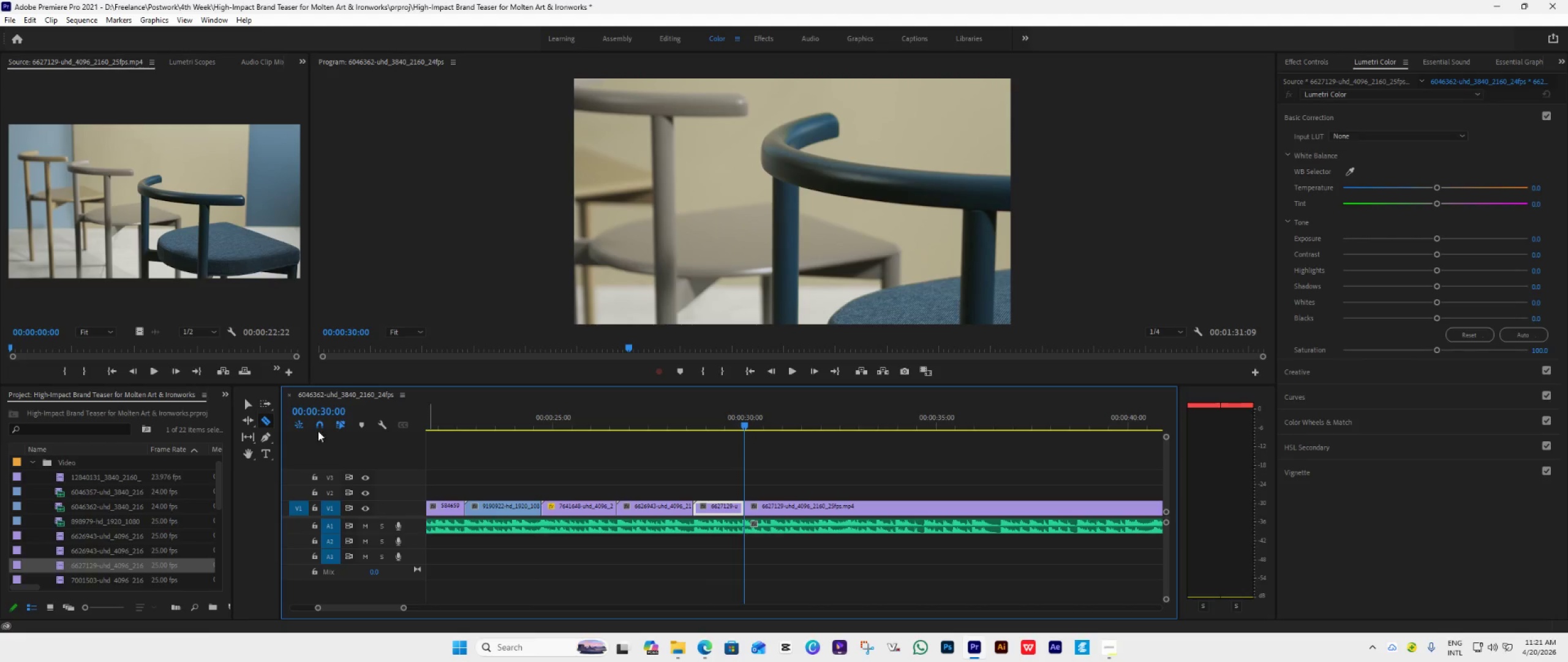 
left_click([251, 405])
 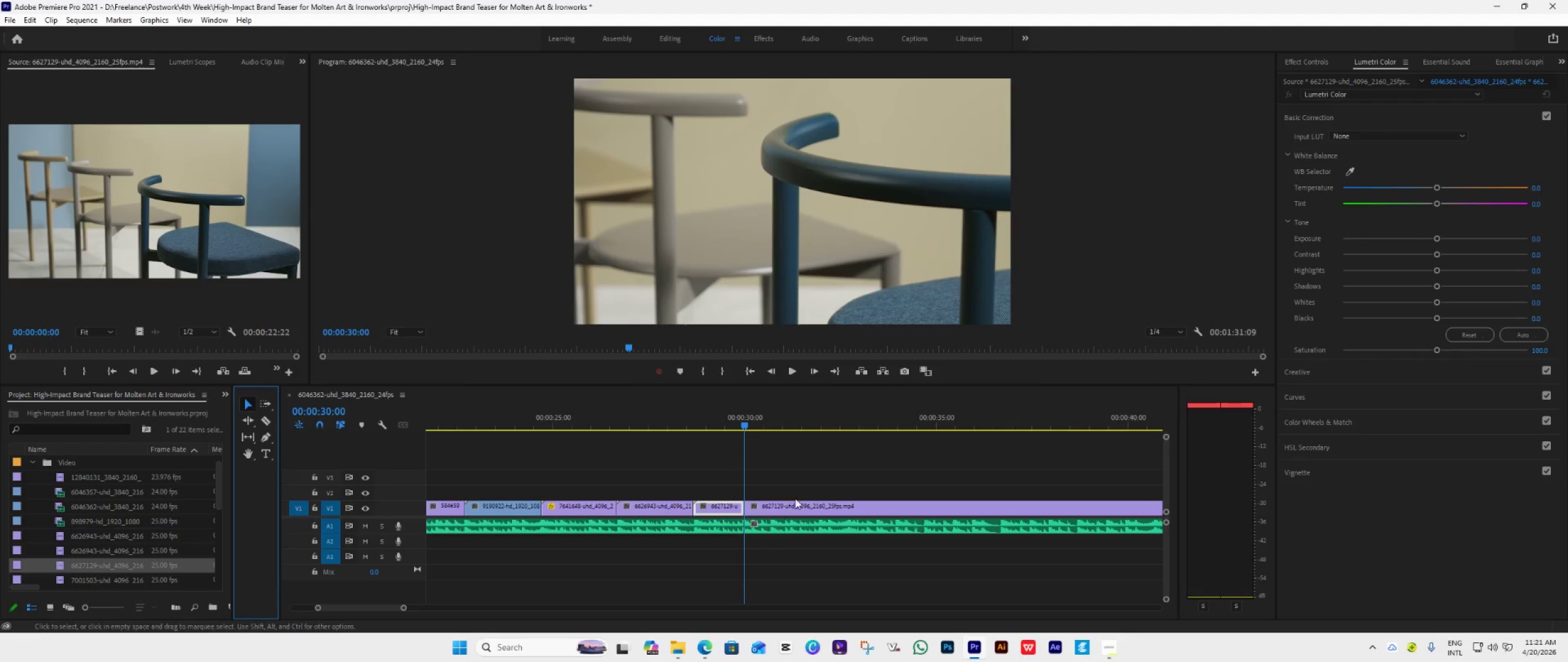 
left_click_drag(start_coordinate=[818, 464], to_coordinate=[846, 550])
 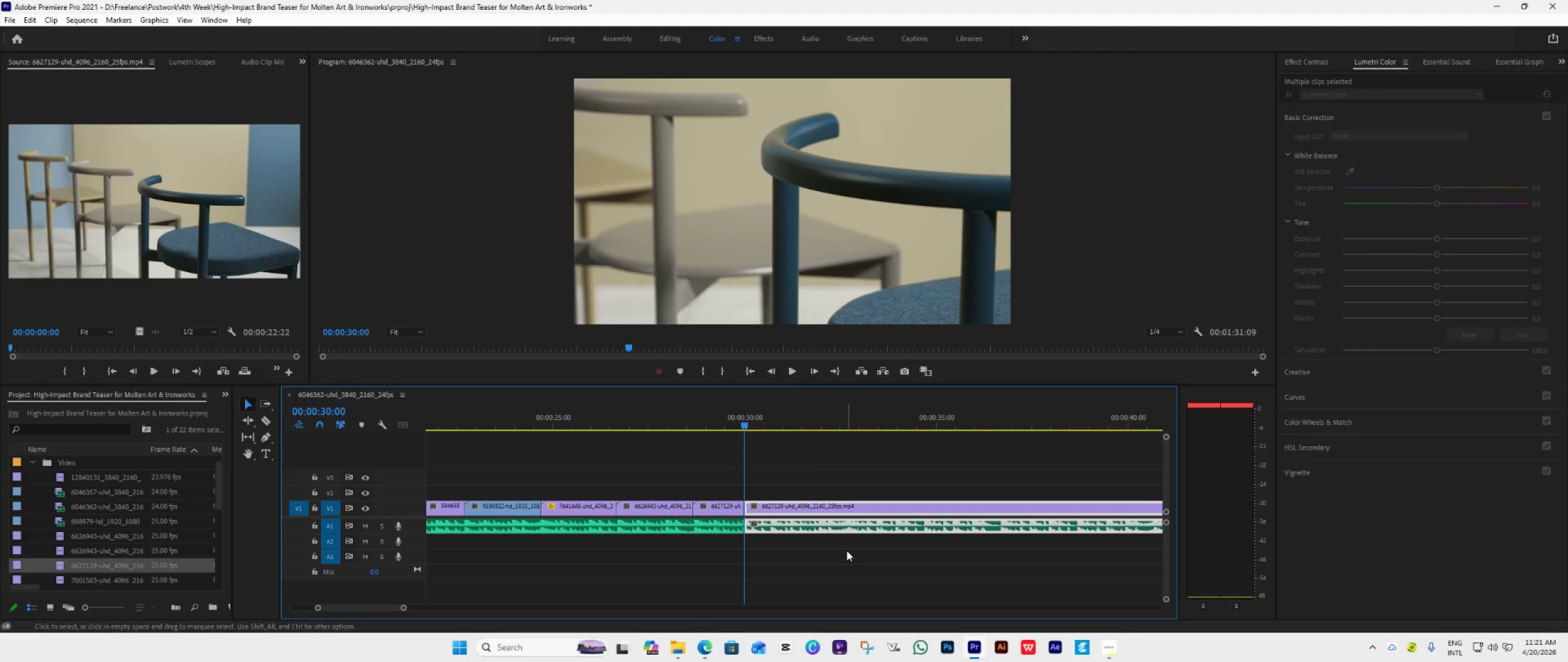 
key(Delete)
 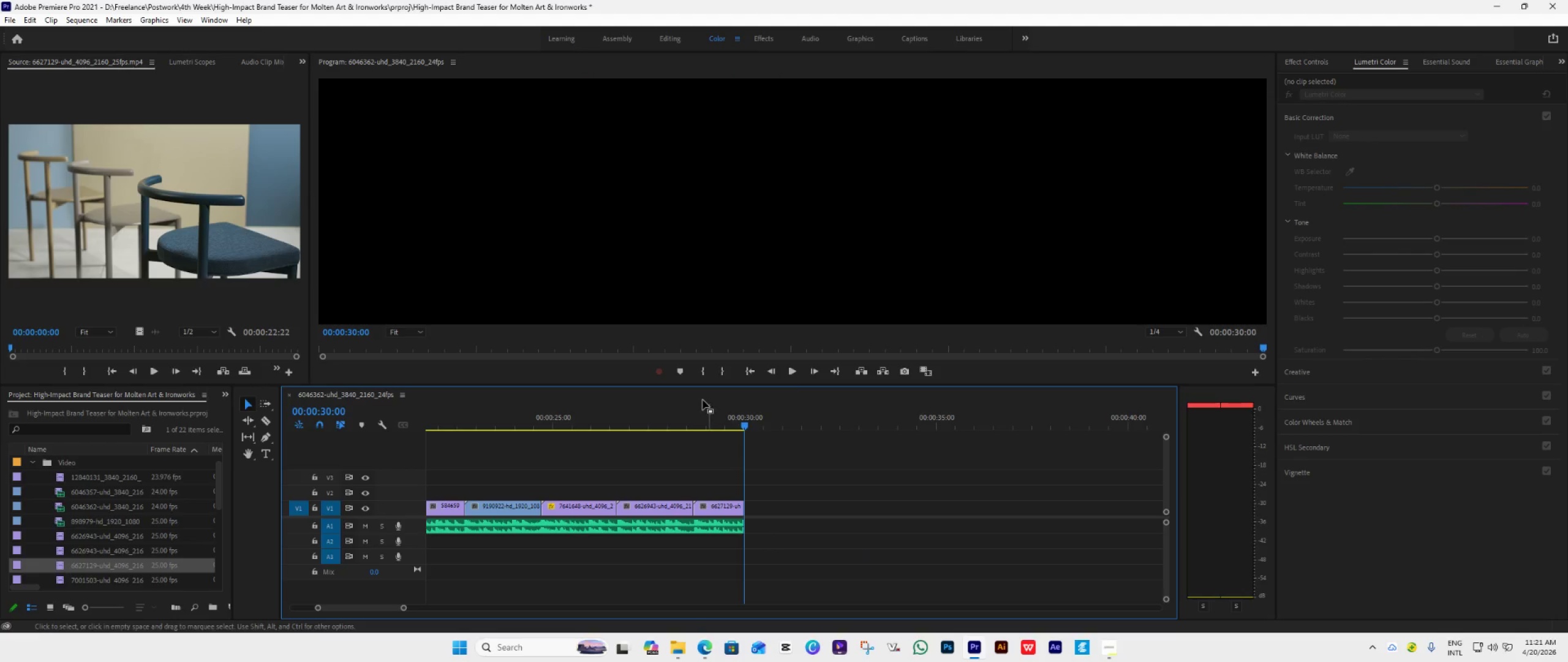 
left_click([726, 372])
 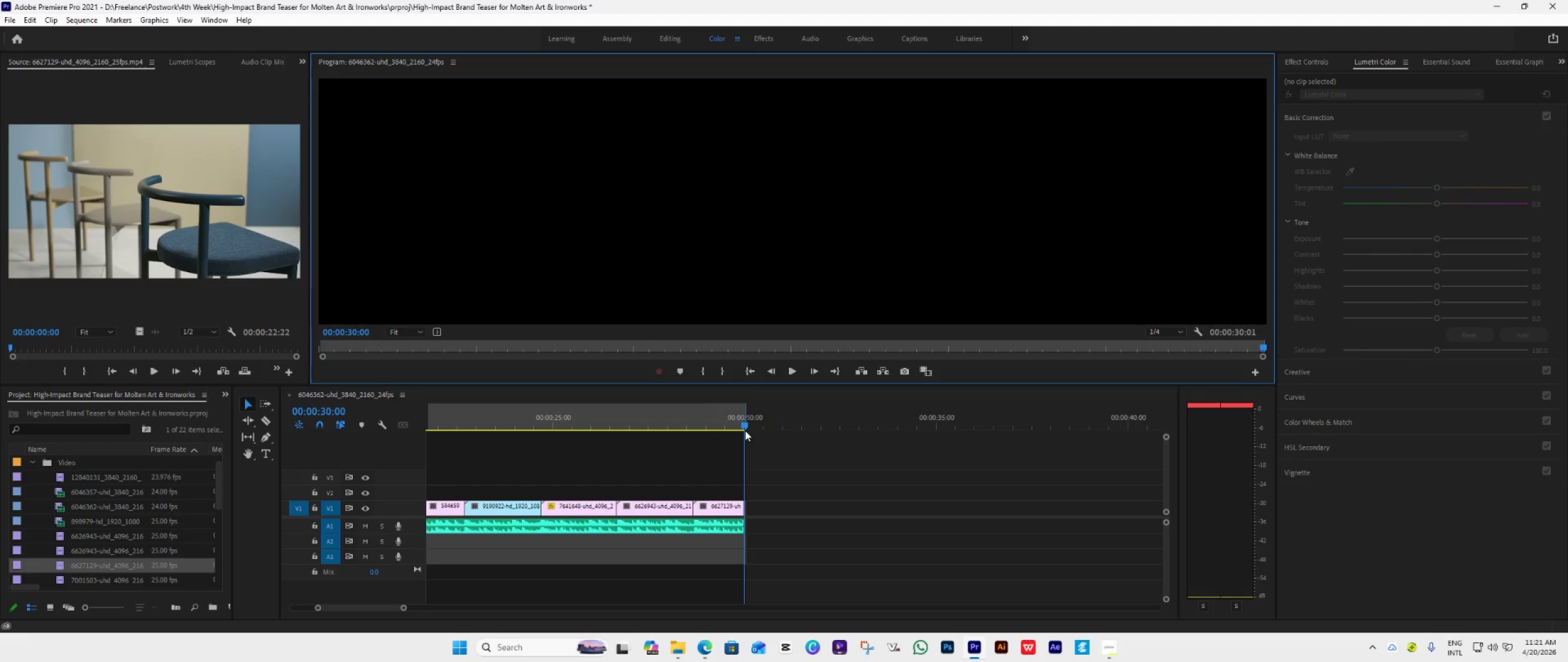 
left_click_drag(start_coordinate=[745, 424], to_coordinate=[722, 443])
 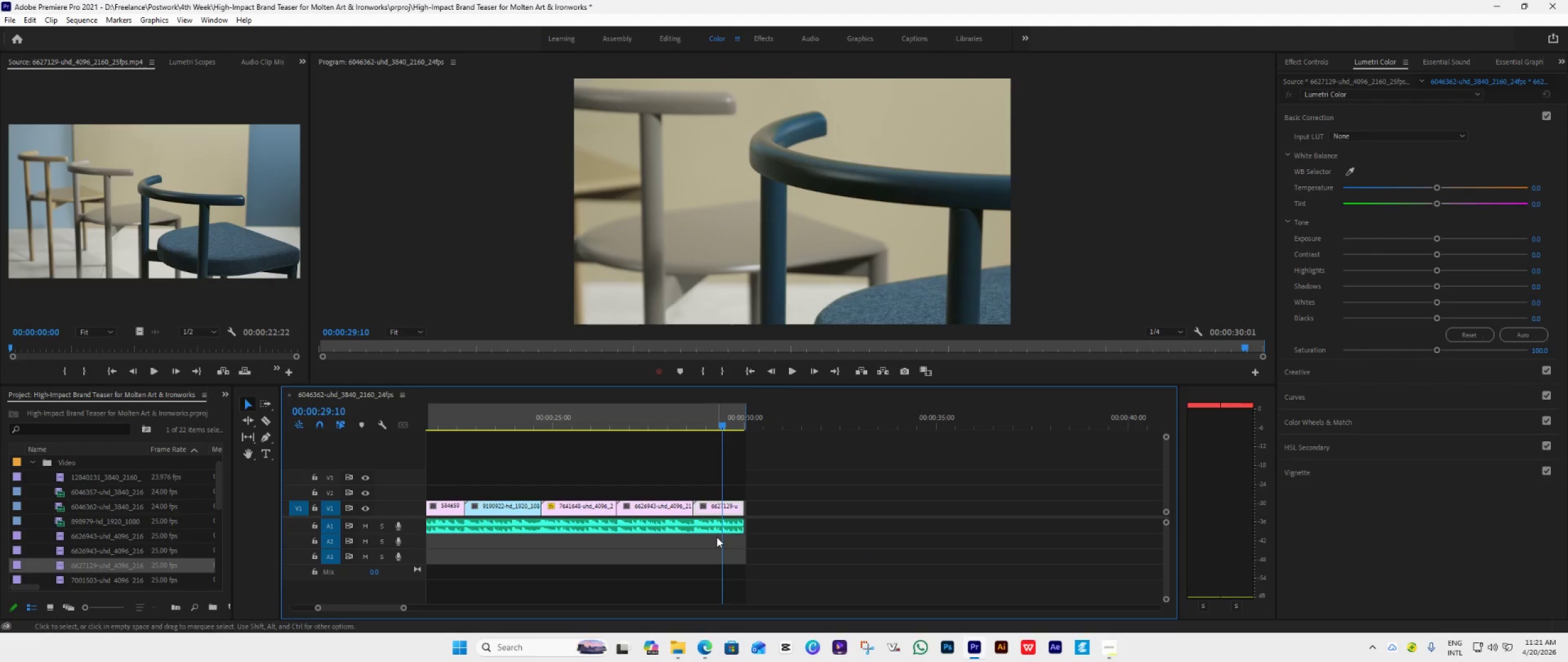 
left_click([722, 530])
 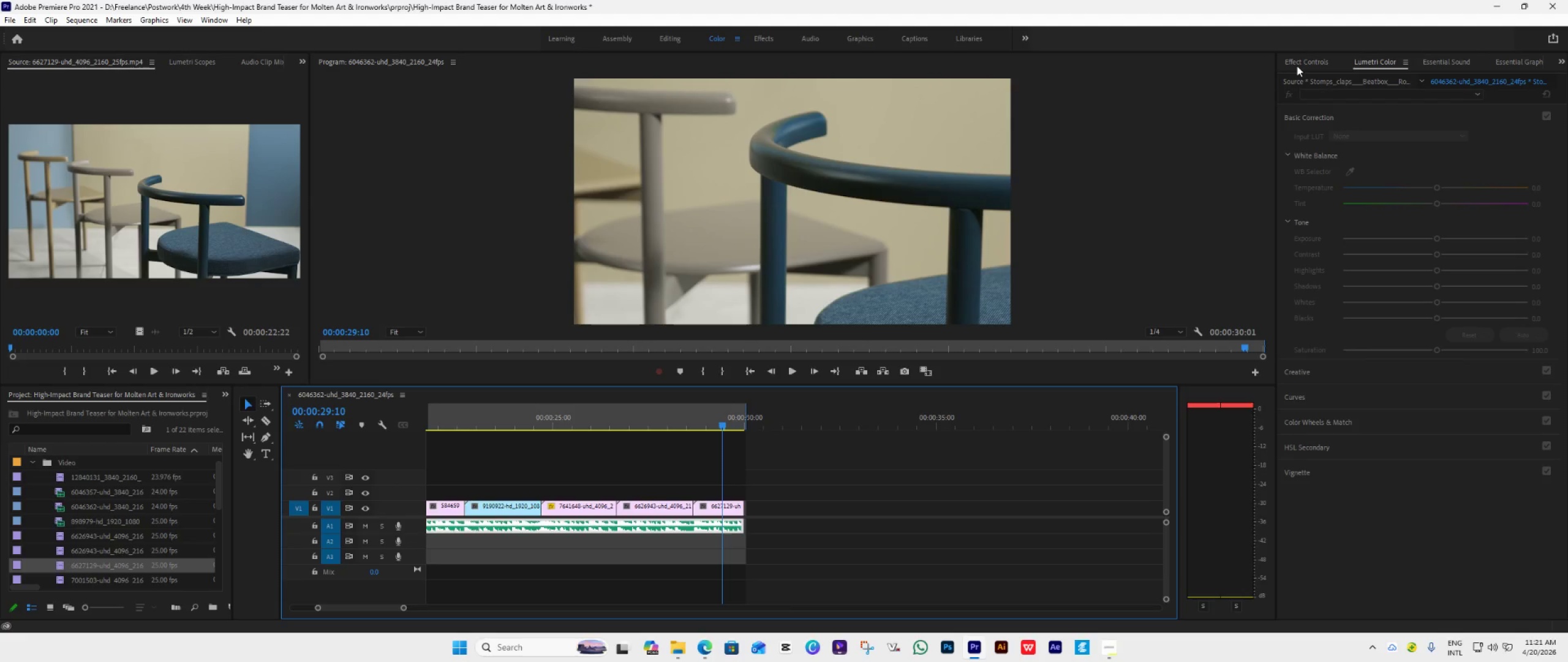 
left_click([1297, 66])
 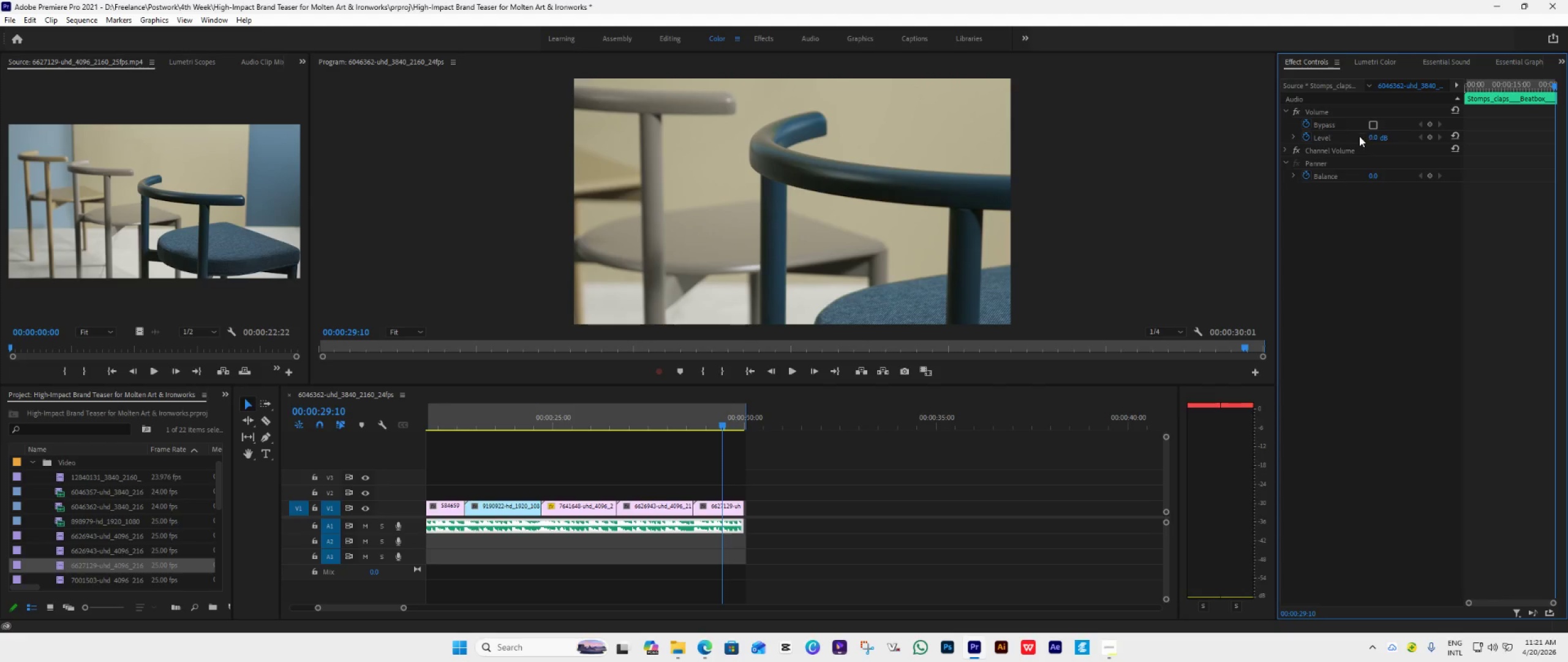 
left_click([1428, 137])
 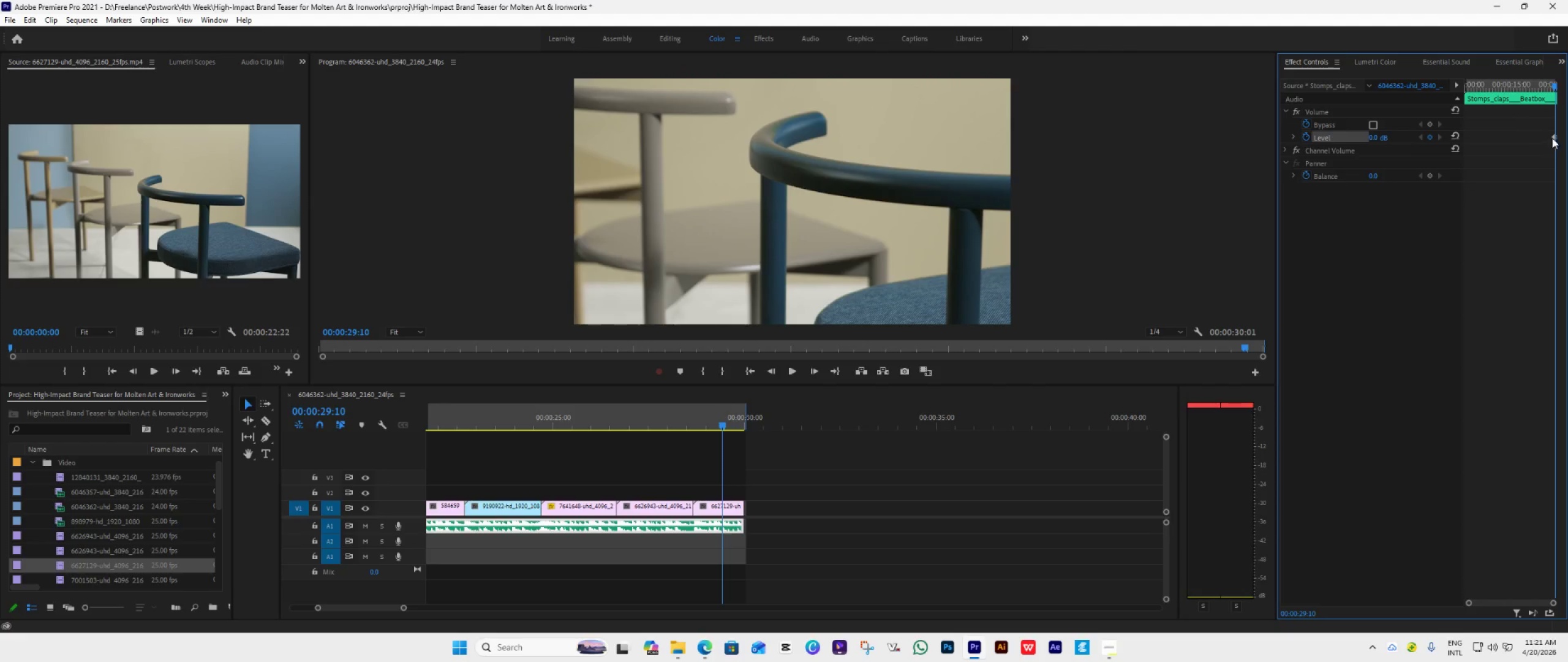 
left_click_drag(start_coordinate=[1553, 138], to_coordinate=[1532, 161])
 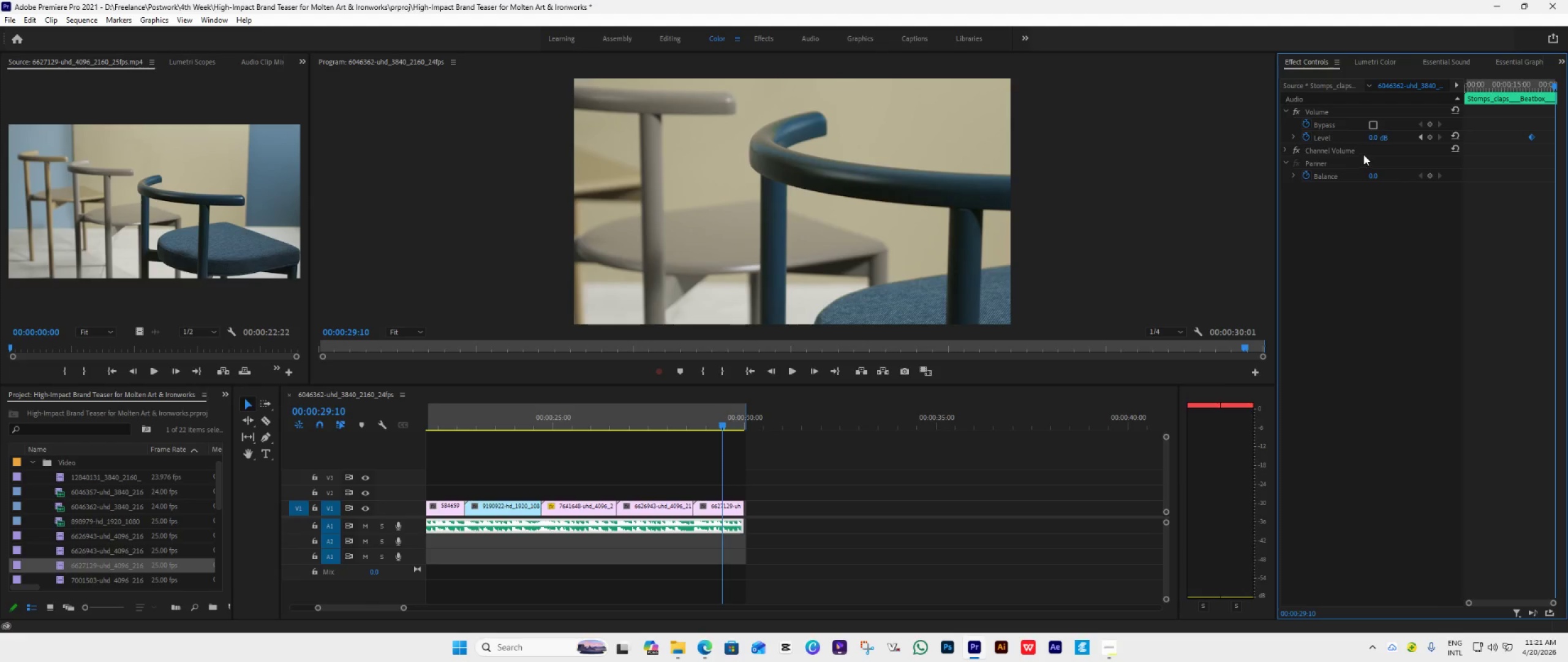 
left_click_drag(start_coordinate=[1379, 139], to_coordinate=[1038, 268])
 